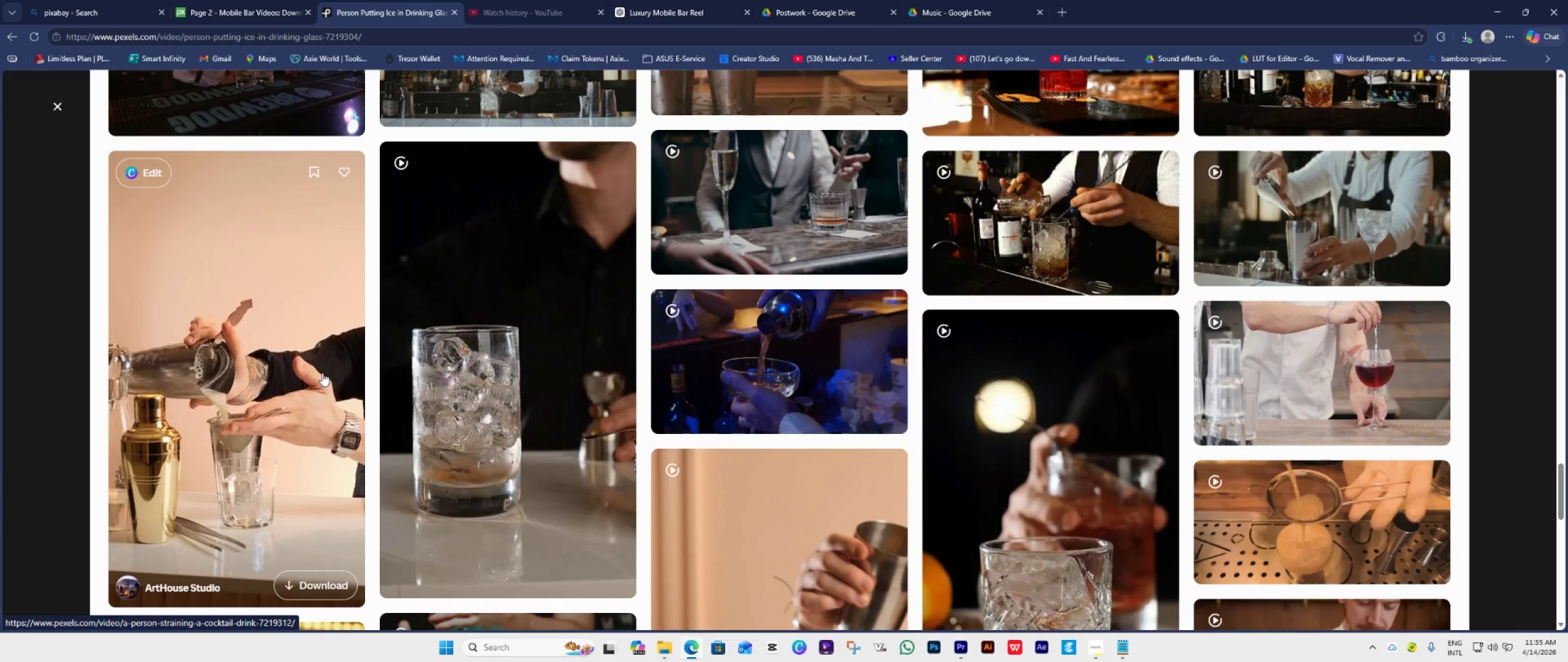 
scroll: coordinate [315, 373], scroll_direction: down, amount: 13.0
 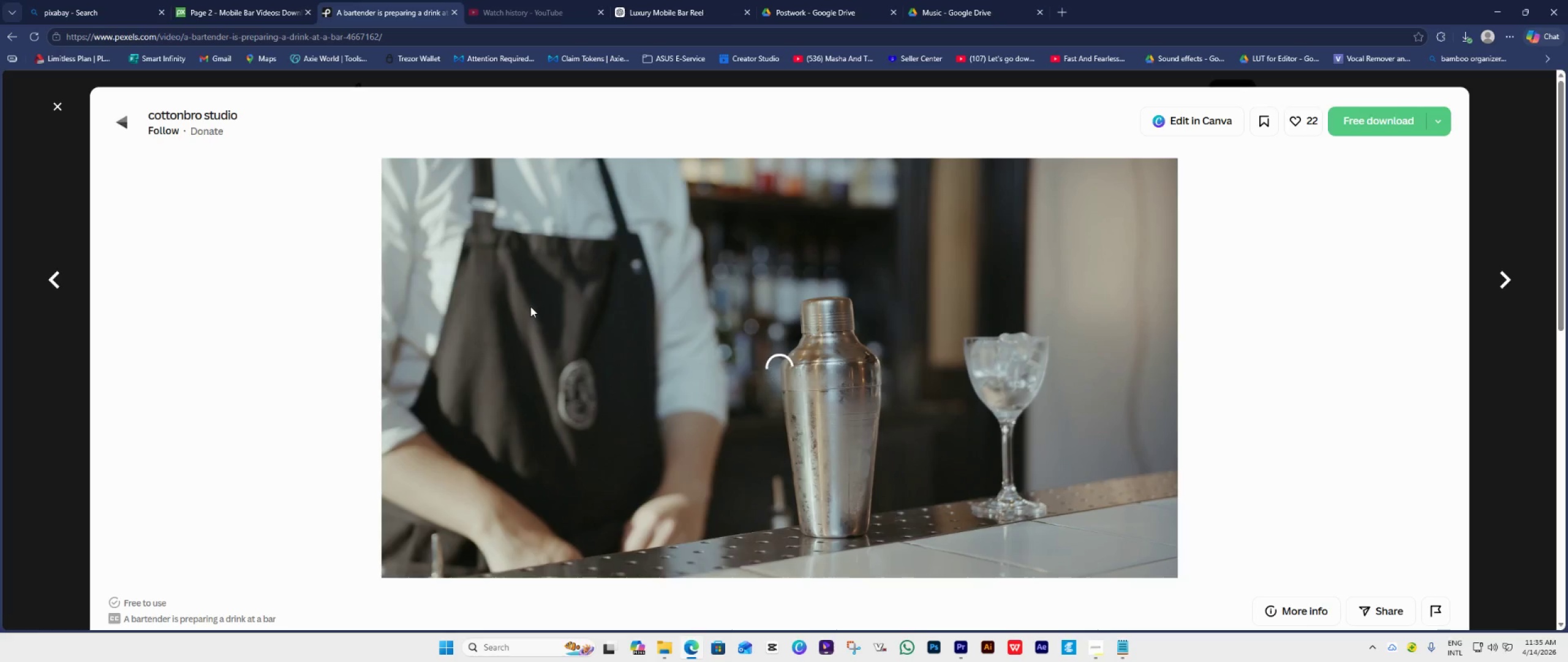 
wait(6.94)
 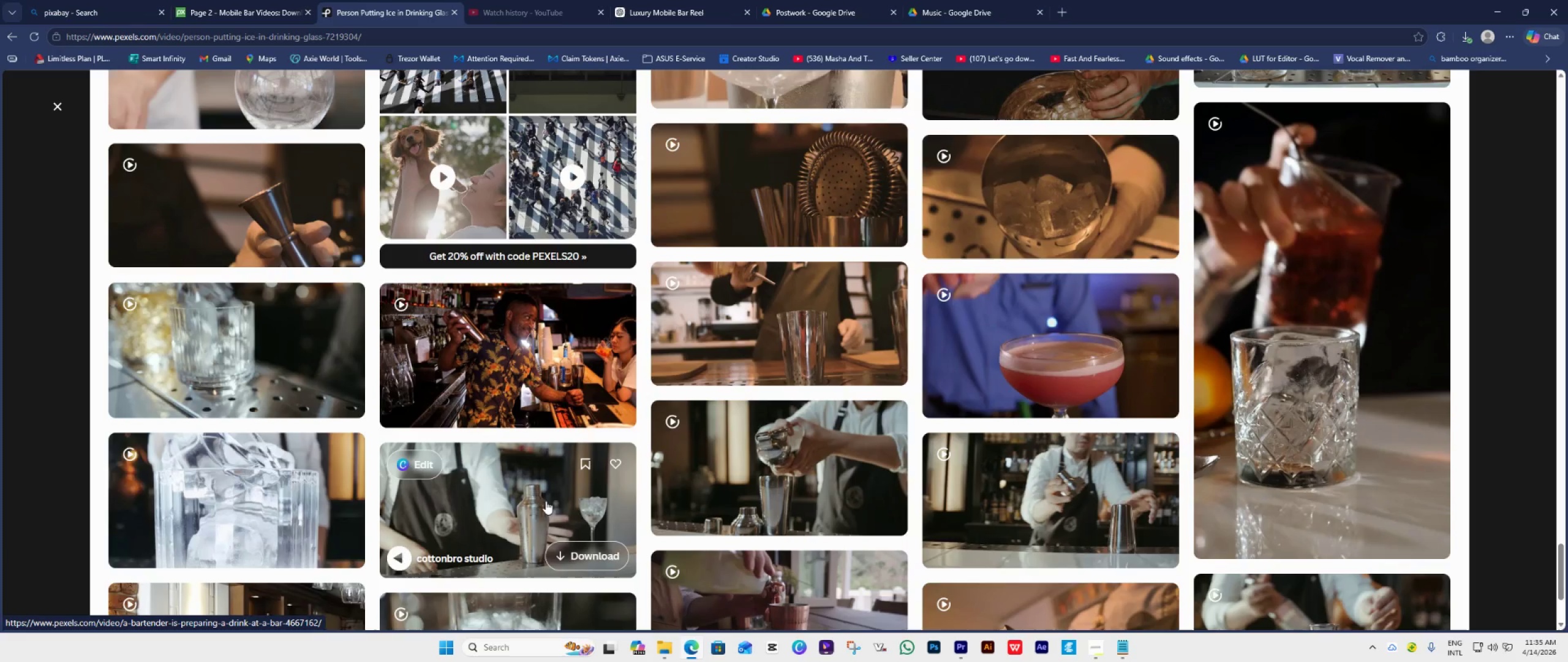 
left_click_drag(start_coordinate=[401, 555], to_coordinate=[731, 556])
 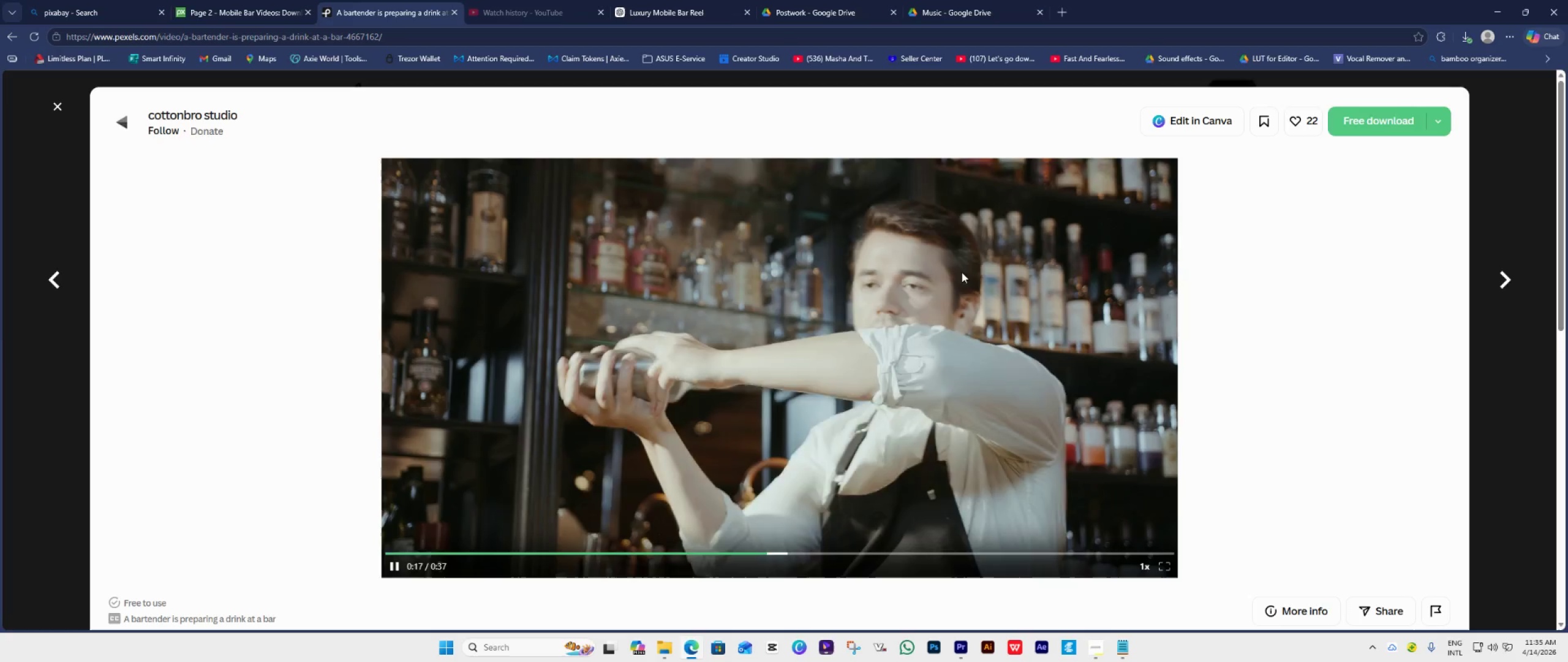 
wait(6.41)
 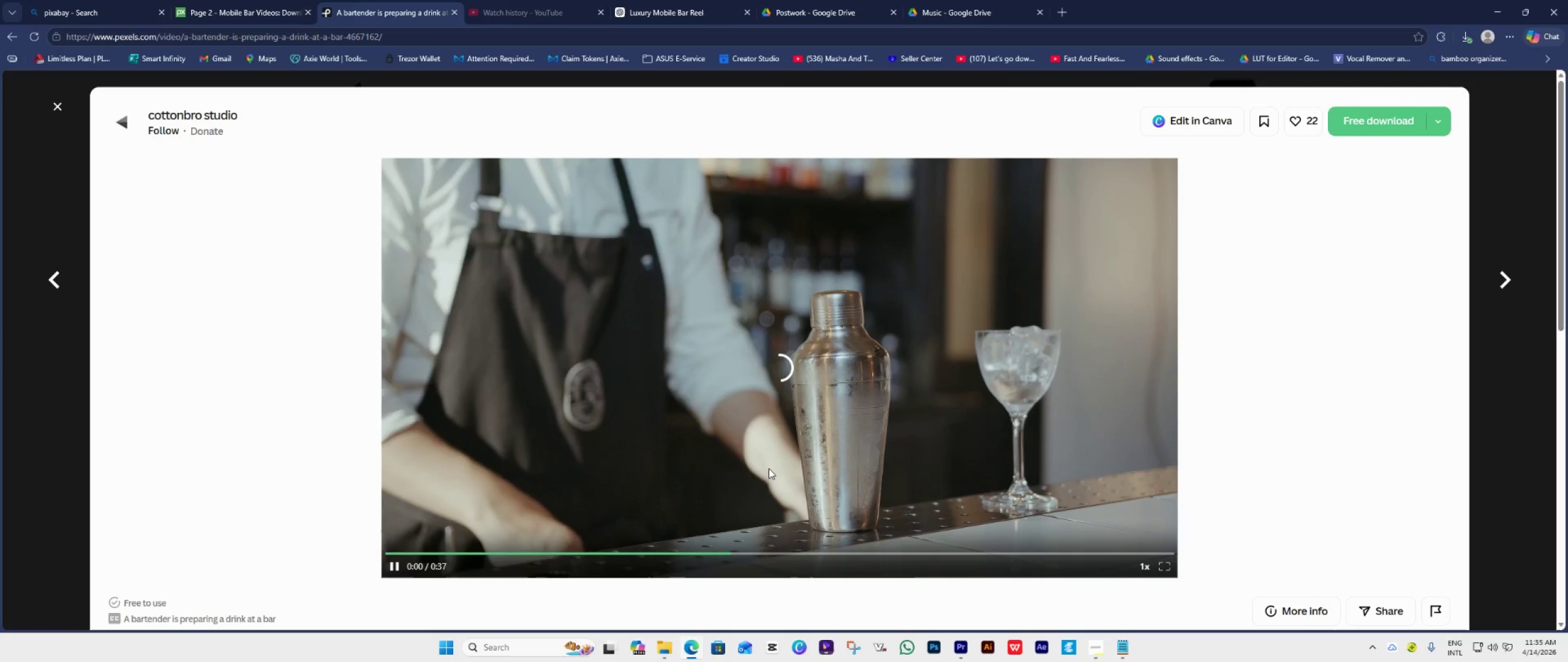 
left_click([1358, 121])
 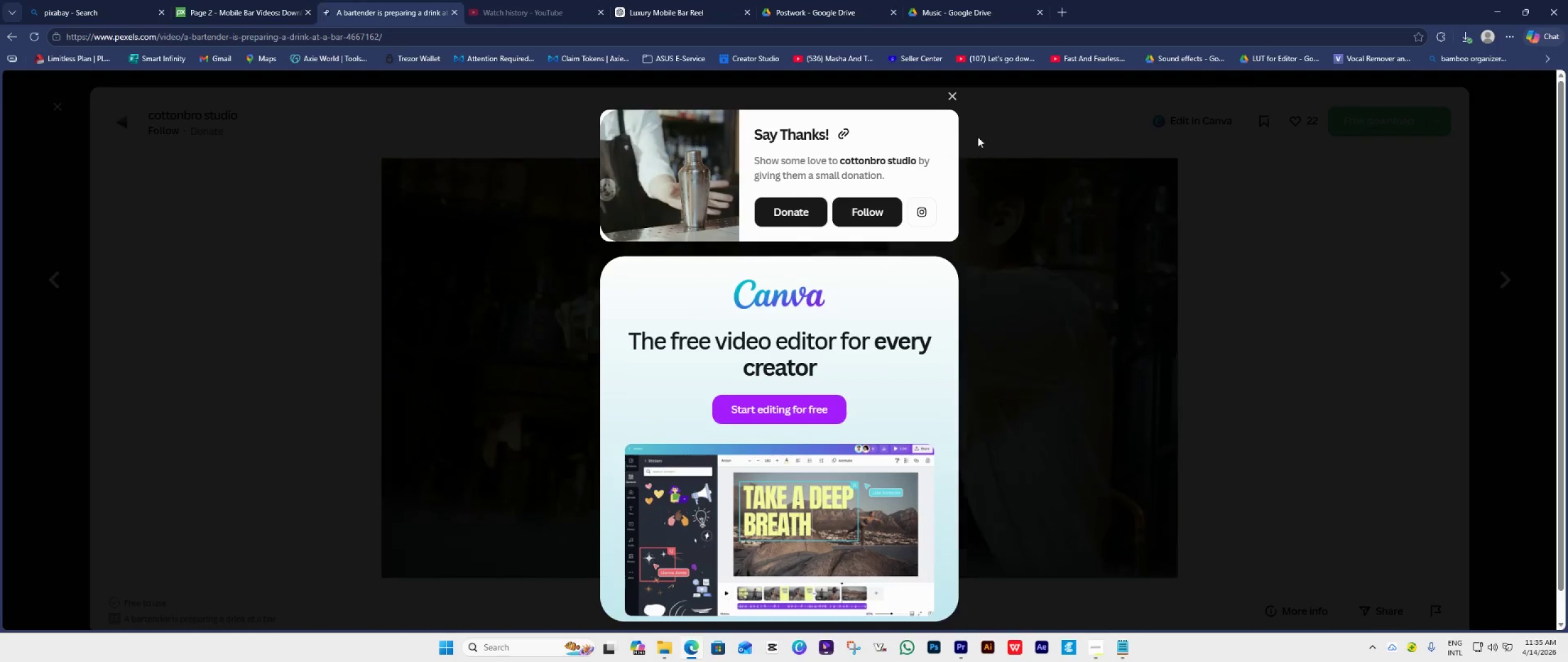 
left_click([954, 93])
 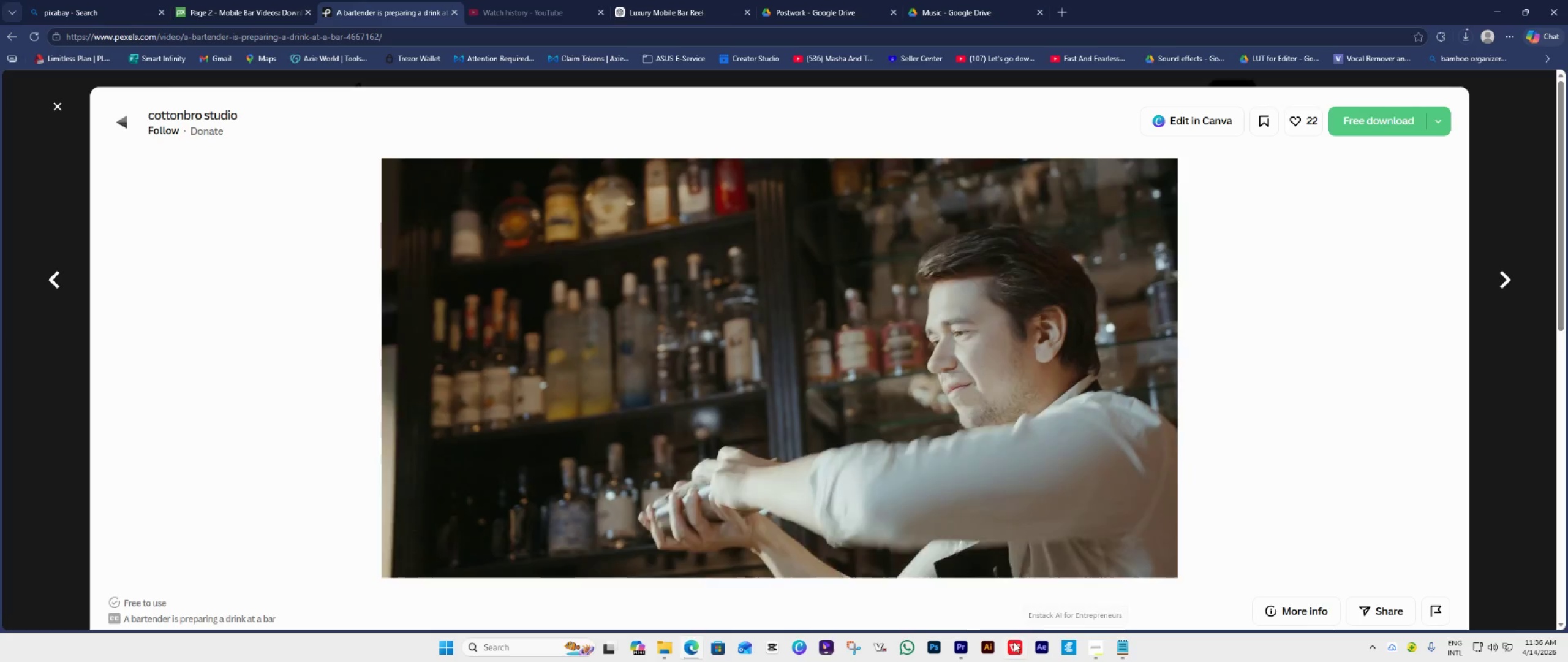 
left_click_drag(start_coordinate=[962, 647], to_coordinate=[959, 647])
 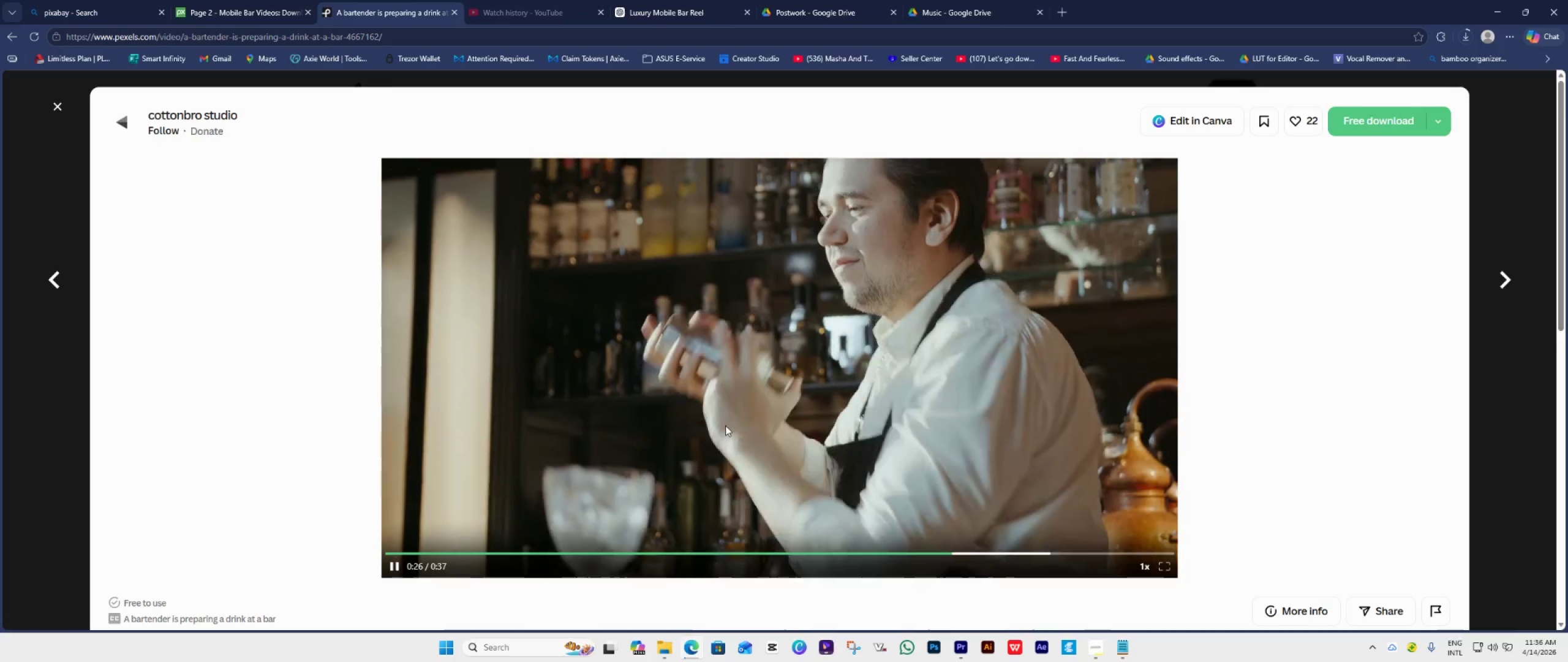 
left_click([377, 37])
 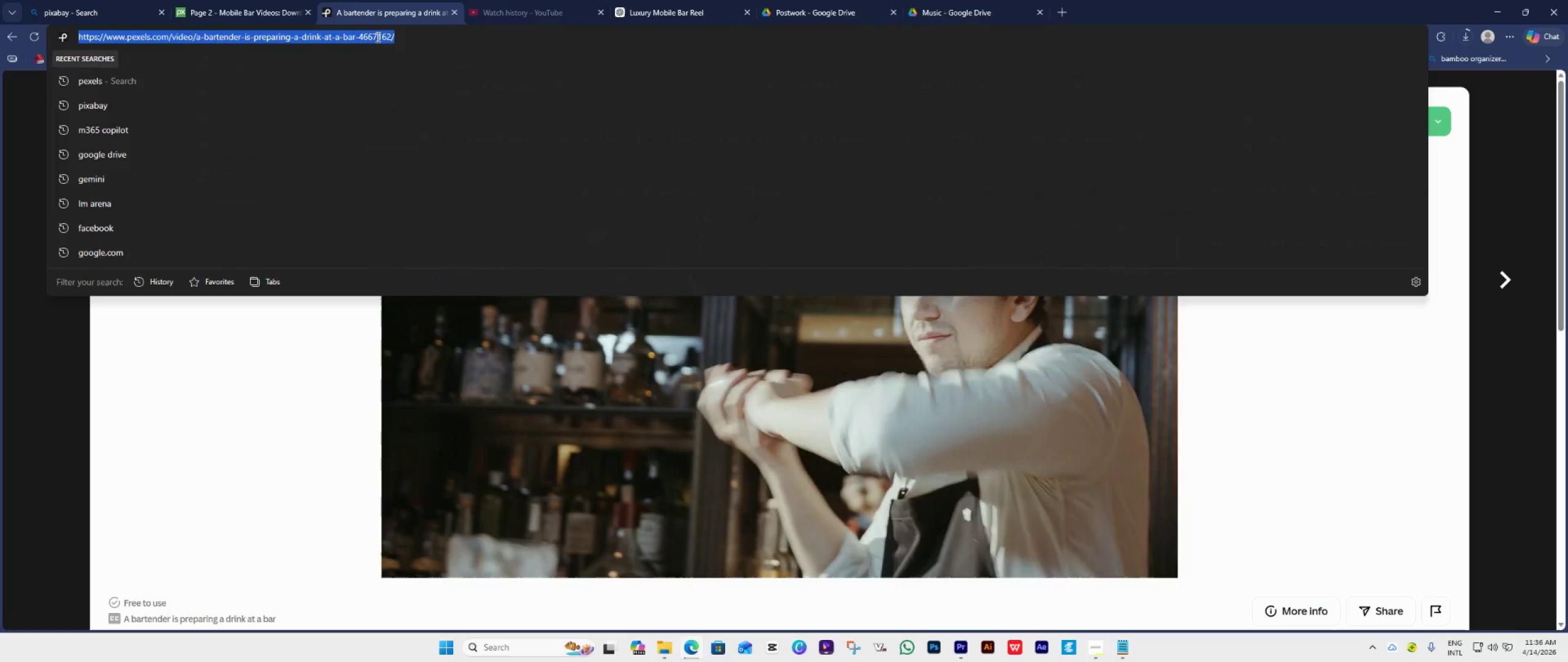 
key(Control+C)
 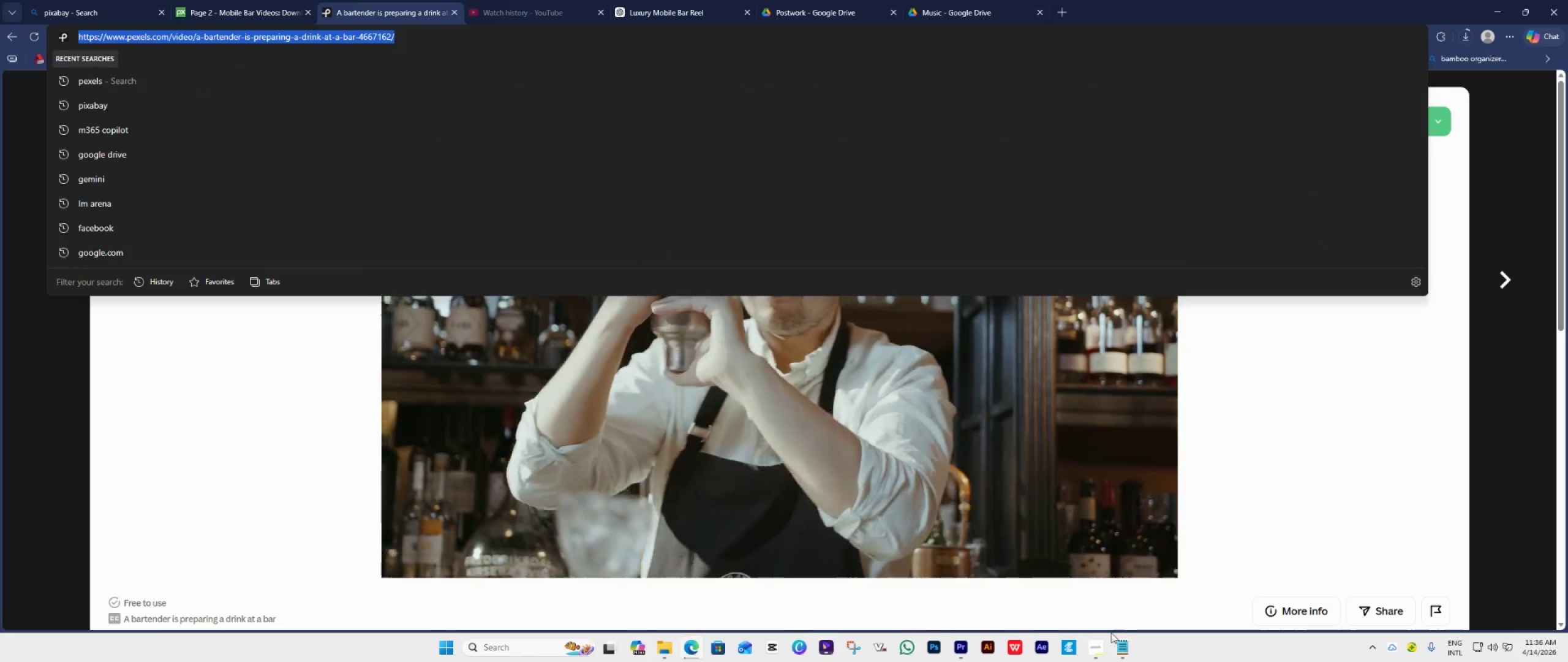 
left_click([1117, 646])
 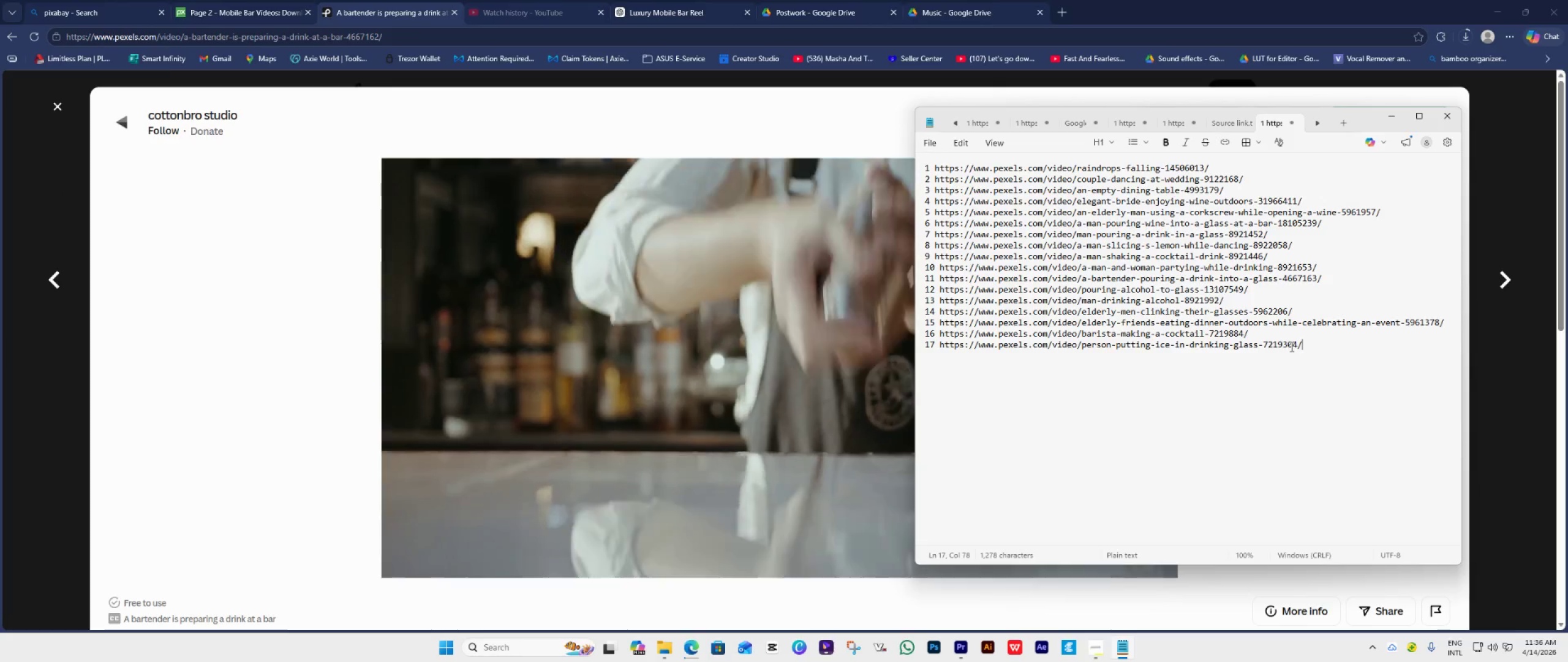 
key(Enter)
 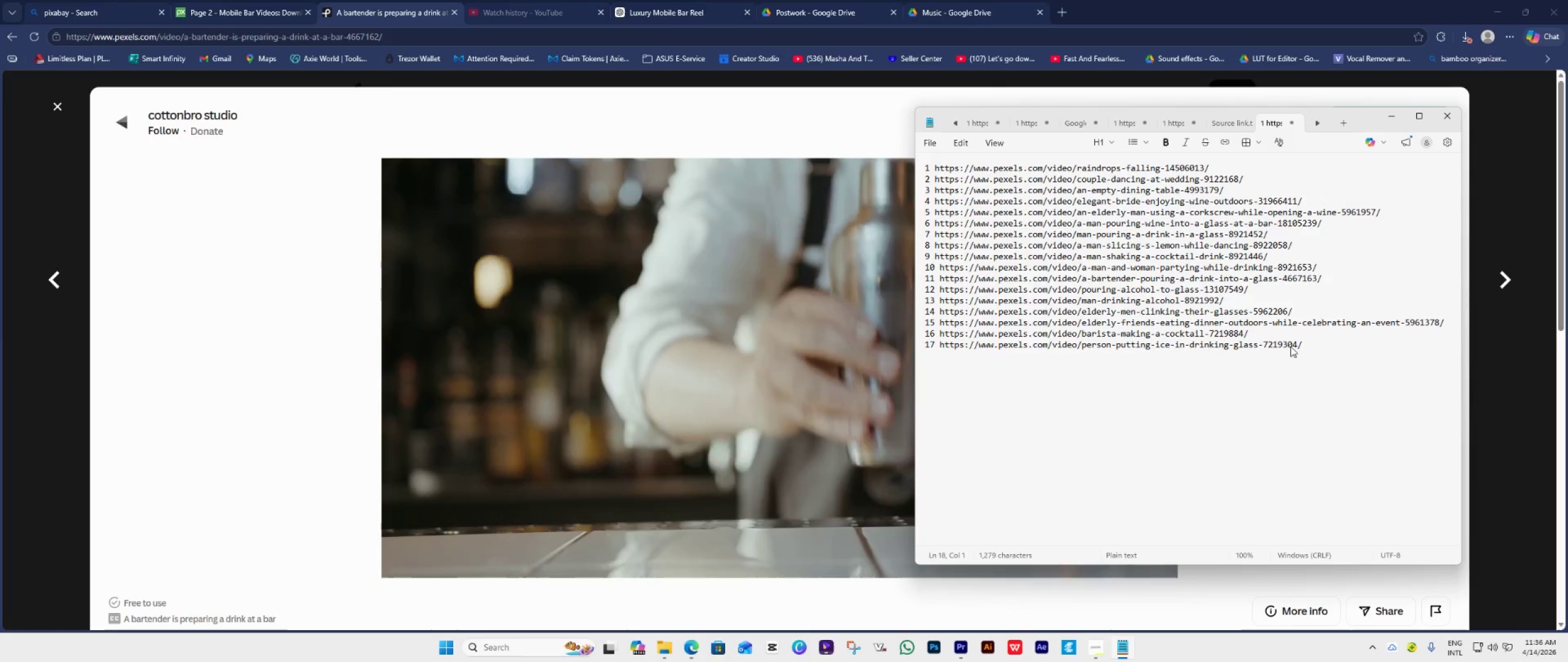 
type(18 )
 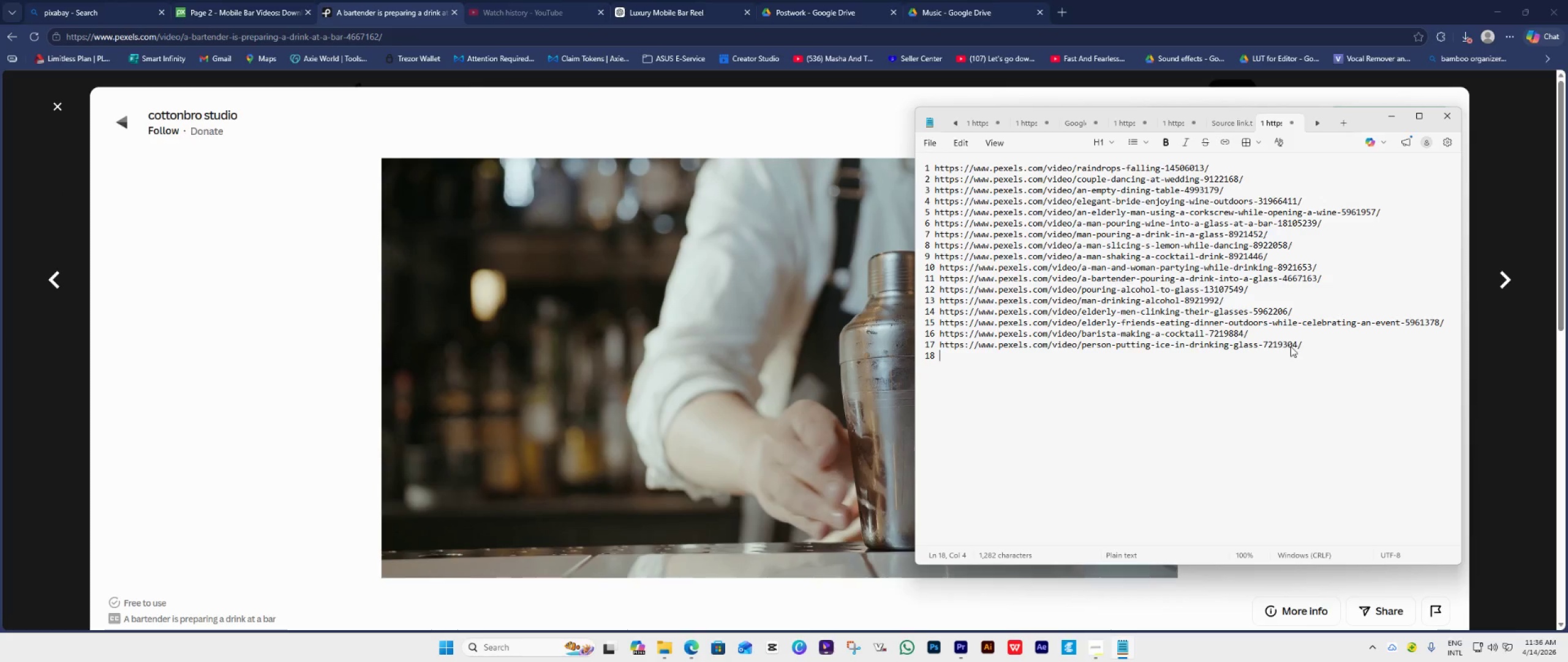 
key(Control+V)
 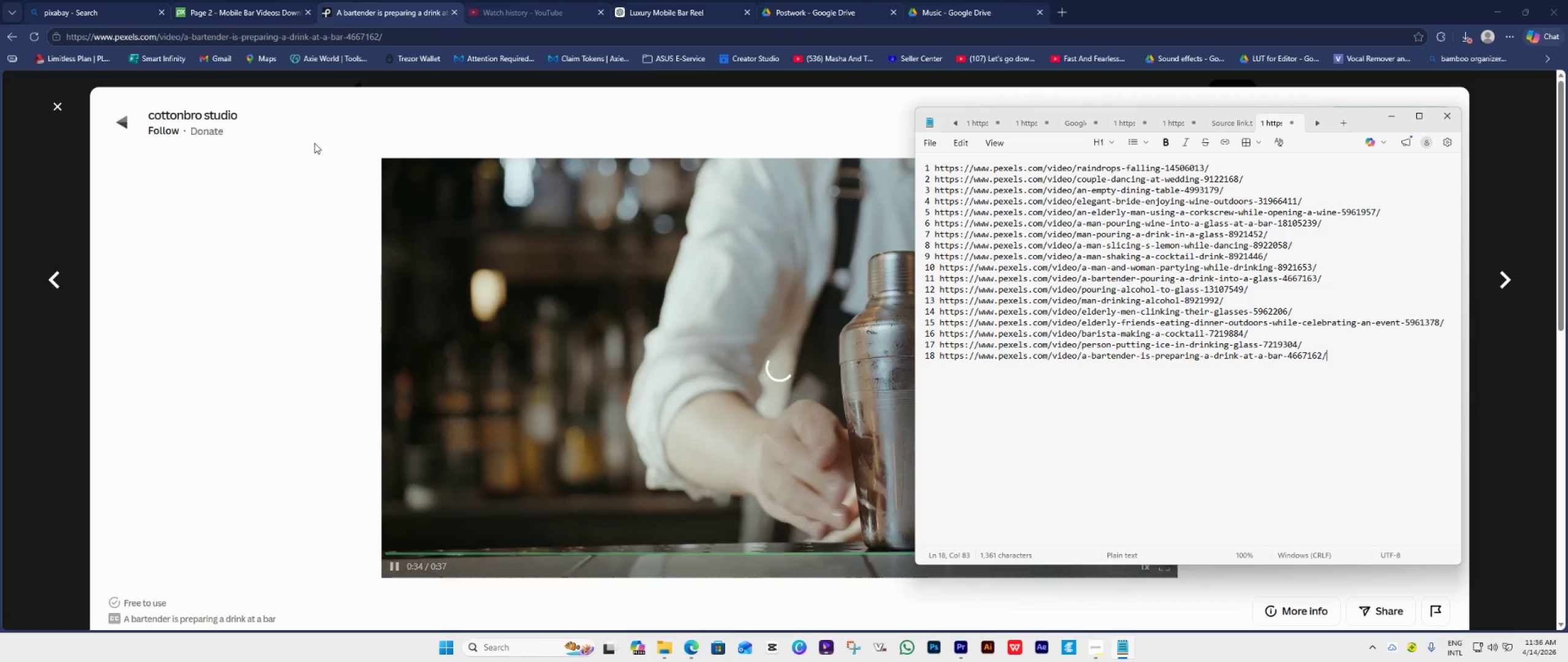 
left_click([246, 262])
 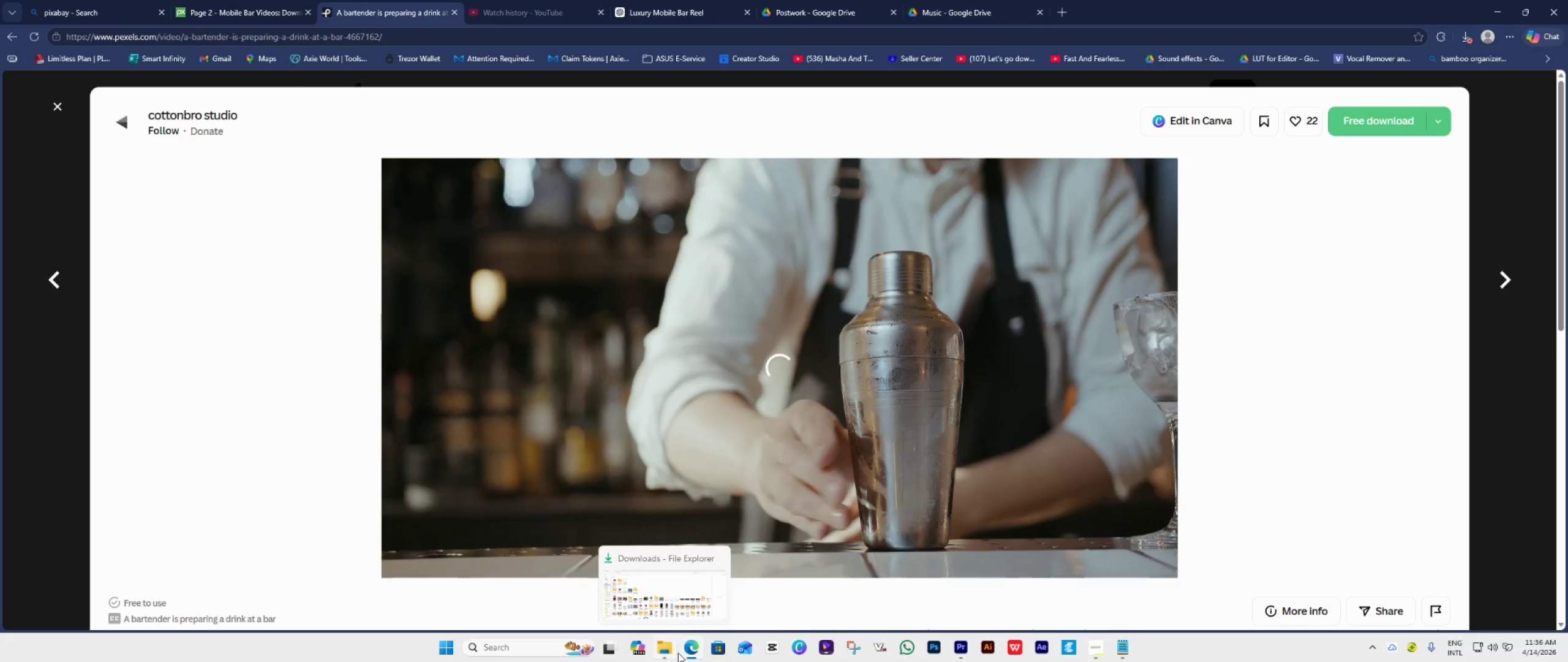 
left_click([965, 648])
 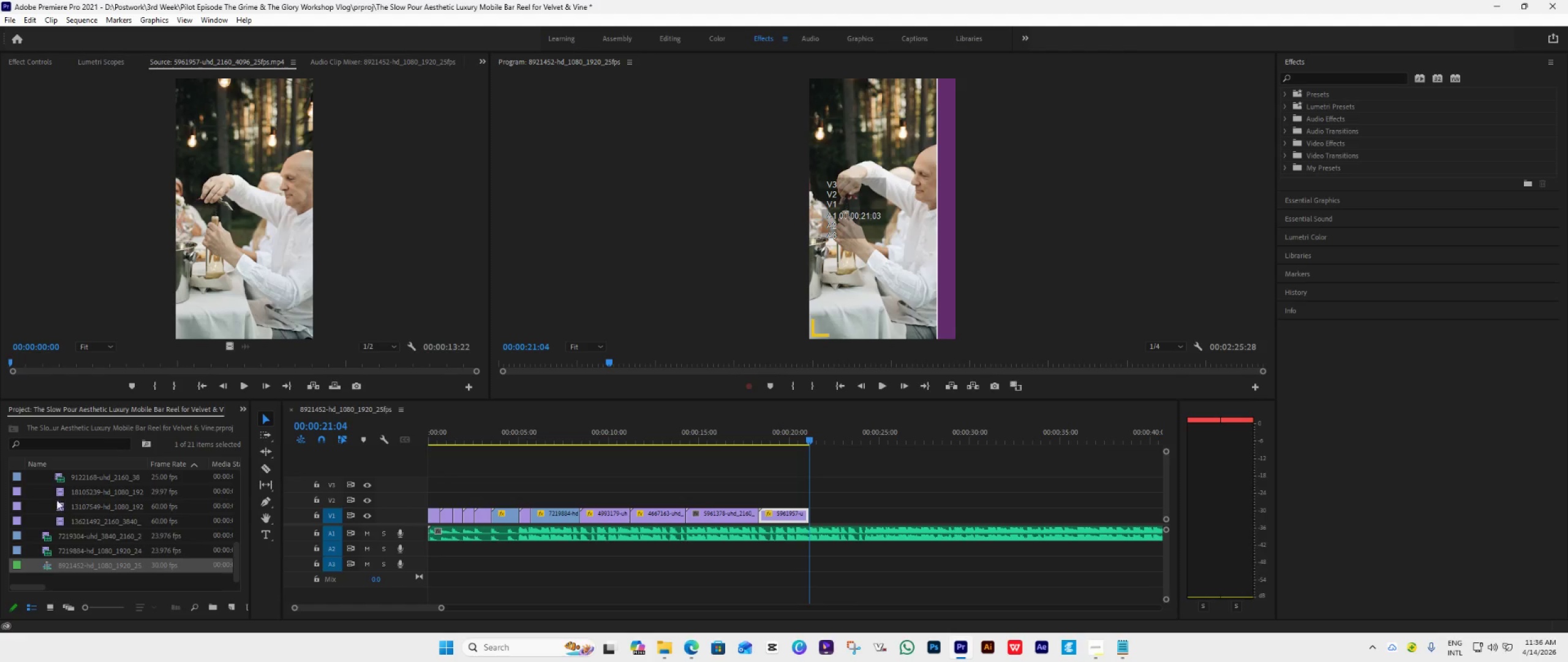 
double_click([42, 500])
 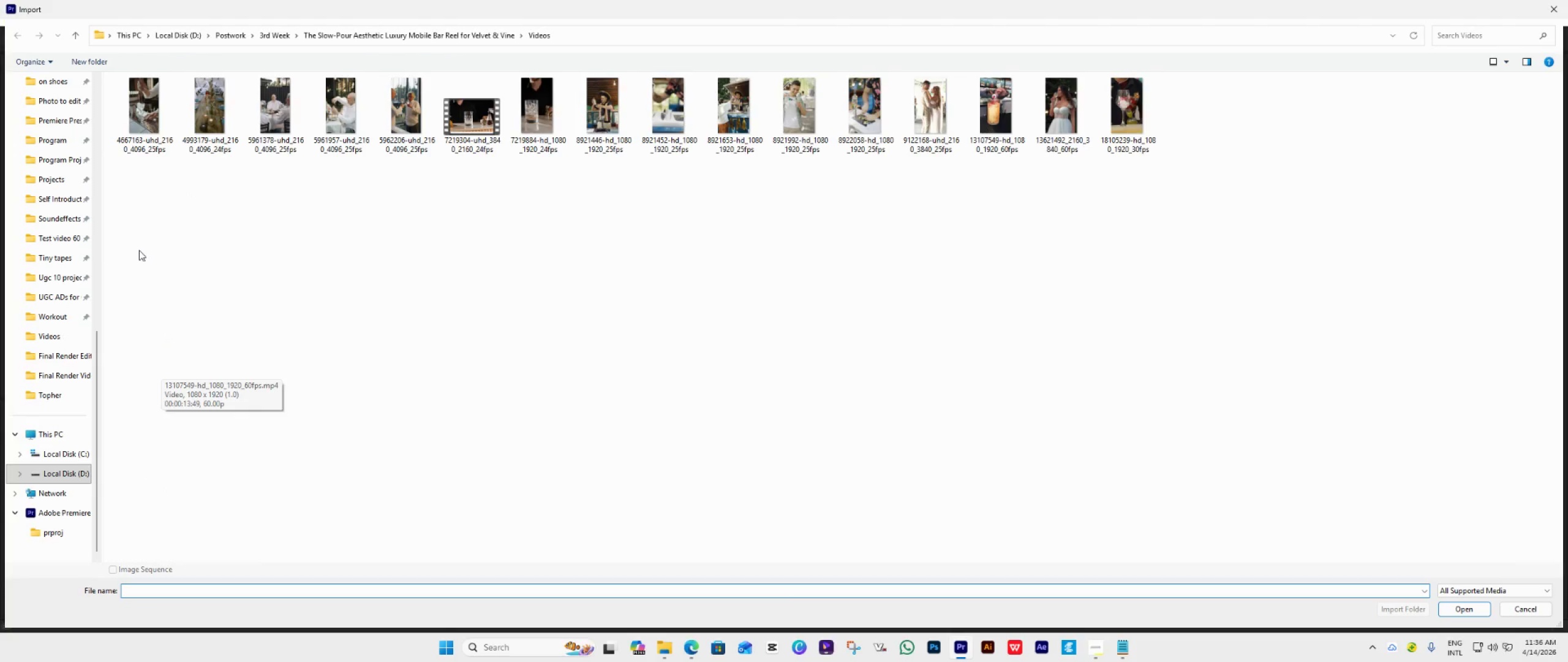 
scroll: coordinate [38, 281], scroll_direction: up, amount: 14.0
 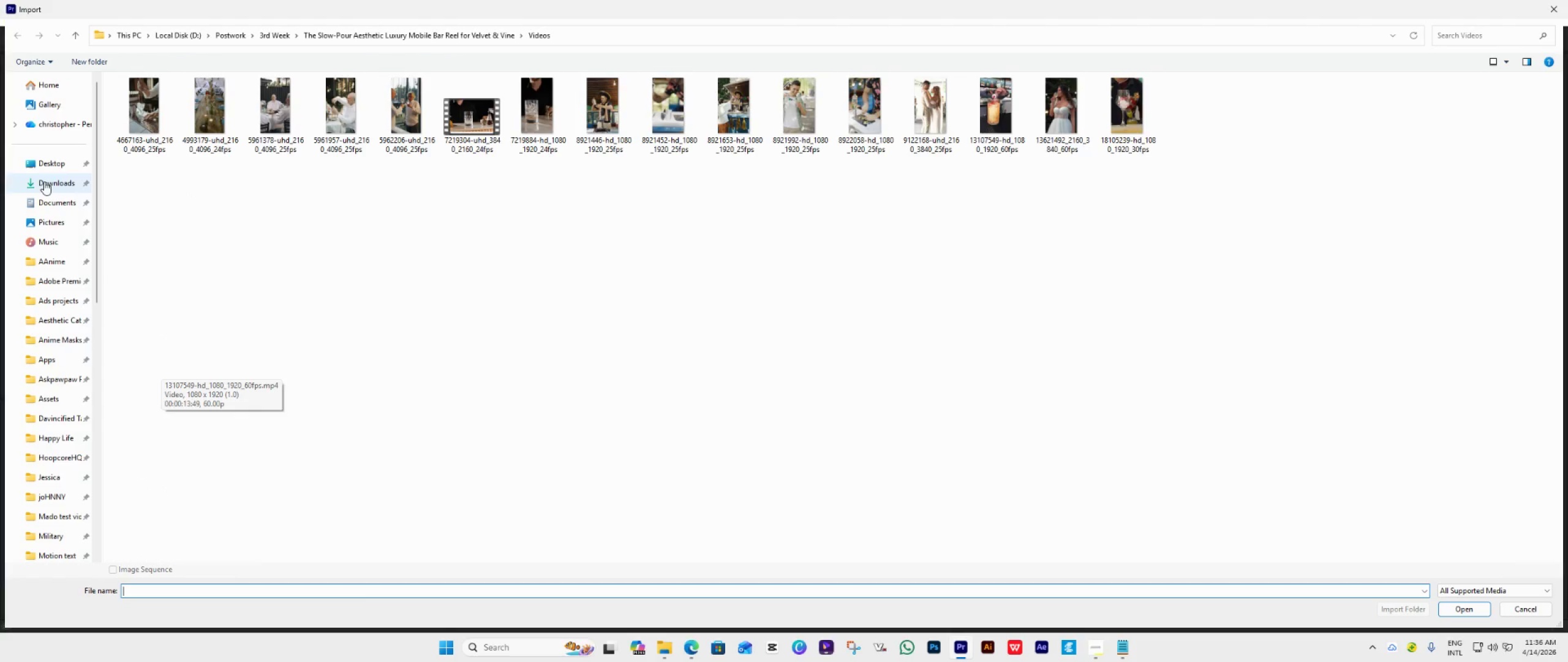 
left_click([47, 178])
 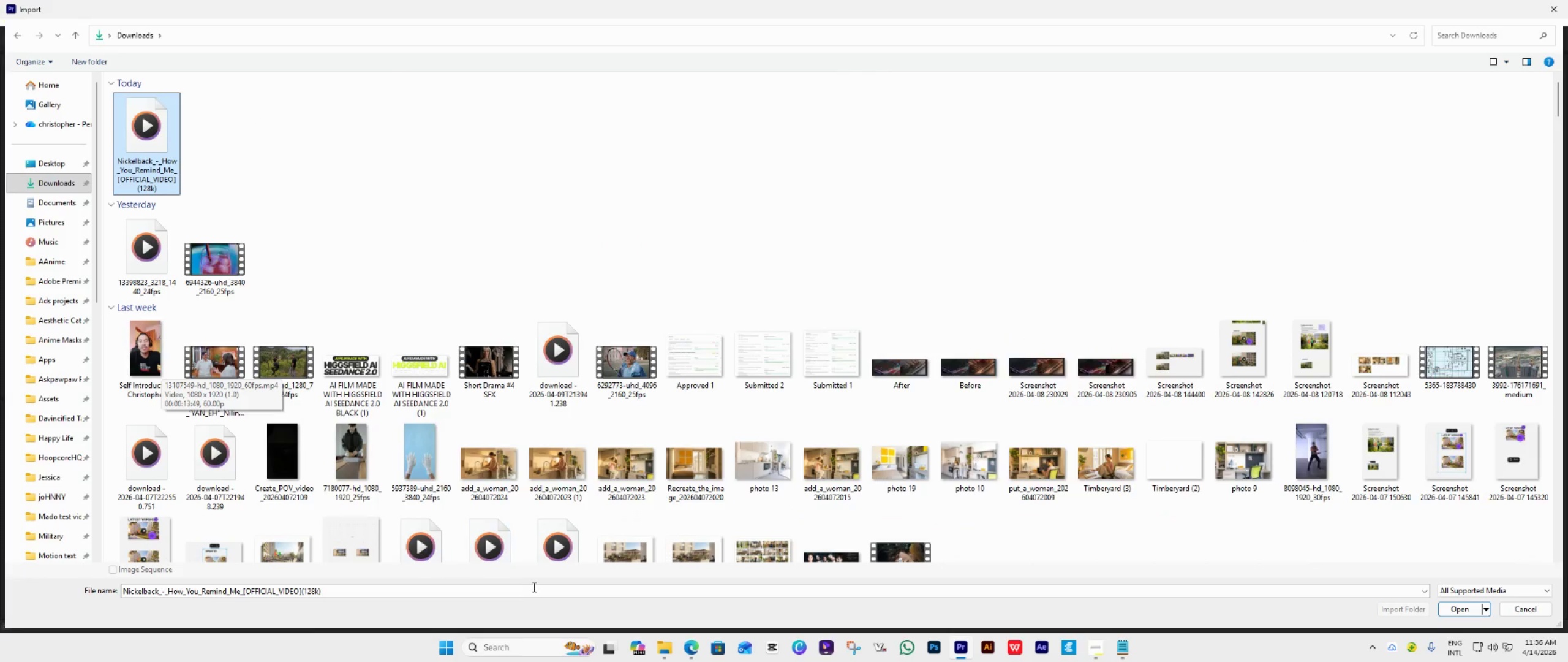 
left_click([688, 659])
 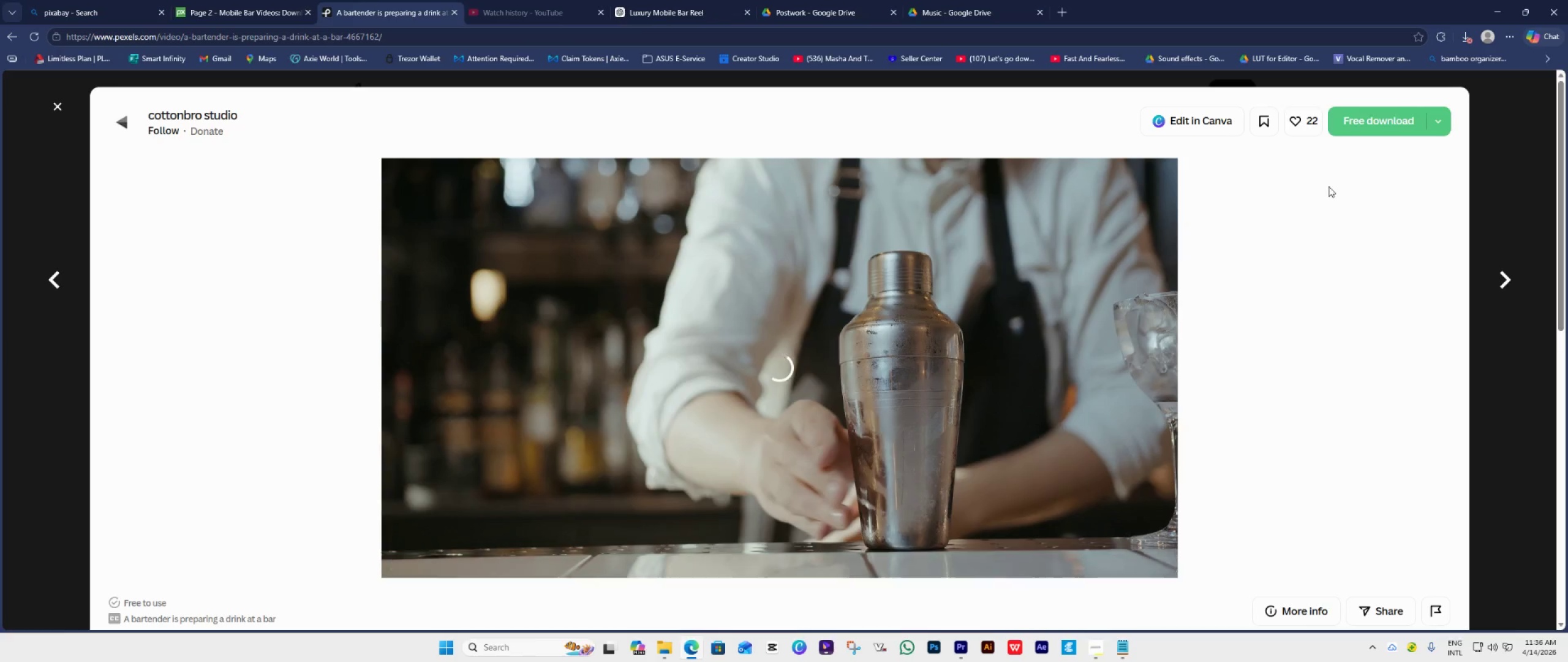 
left_click([1362, 131])
 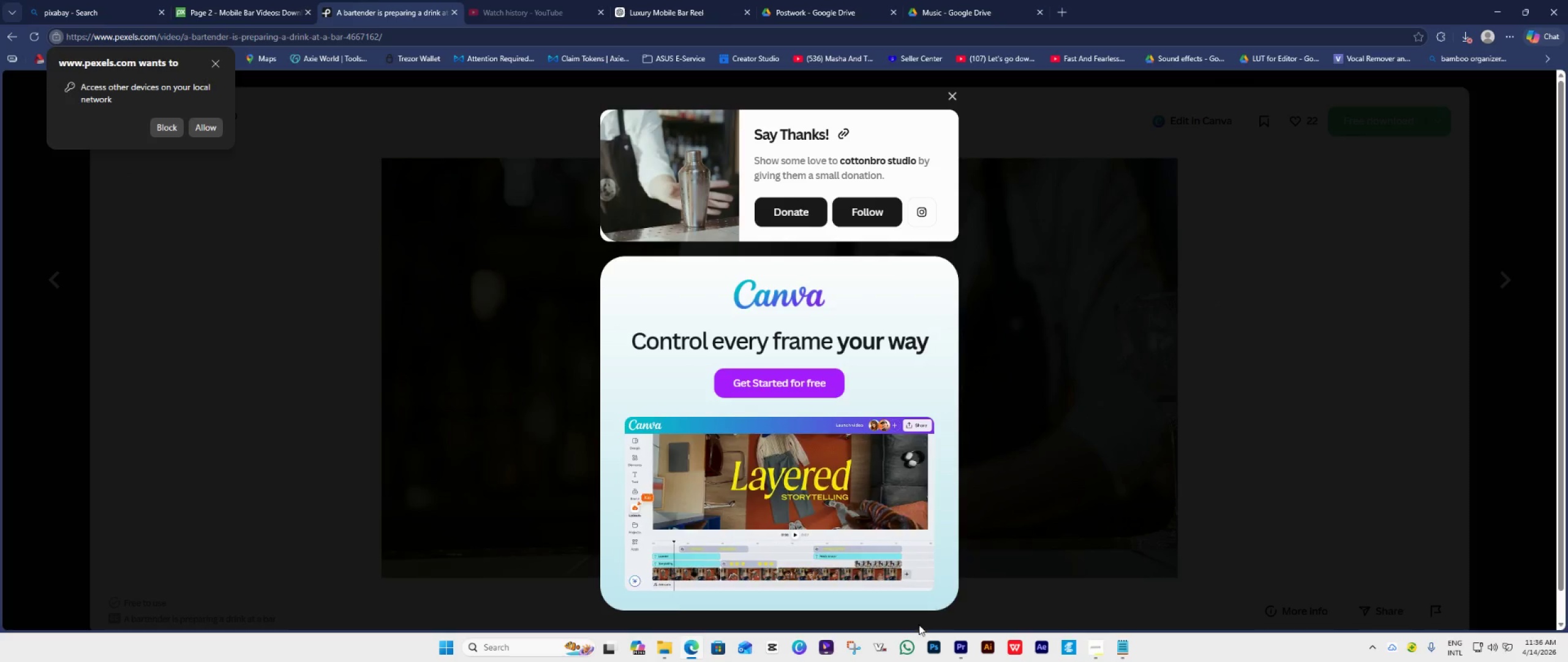 
left_click([957, 645])
 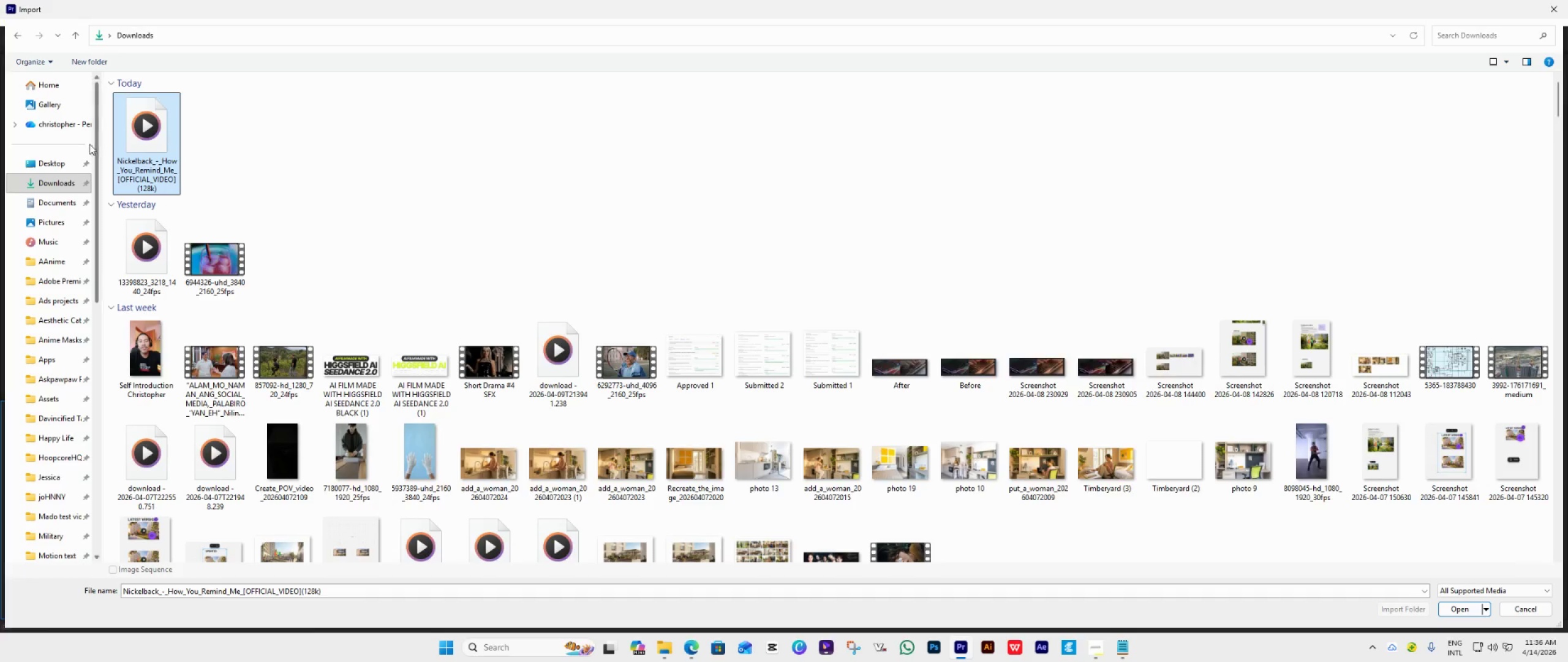 
left_click([46, 209])
 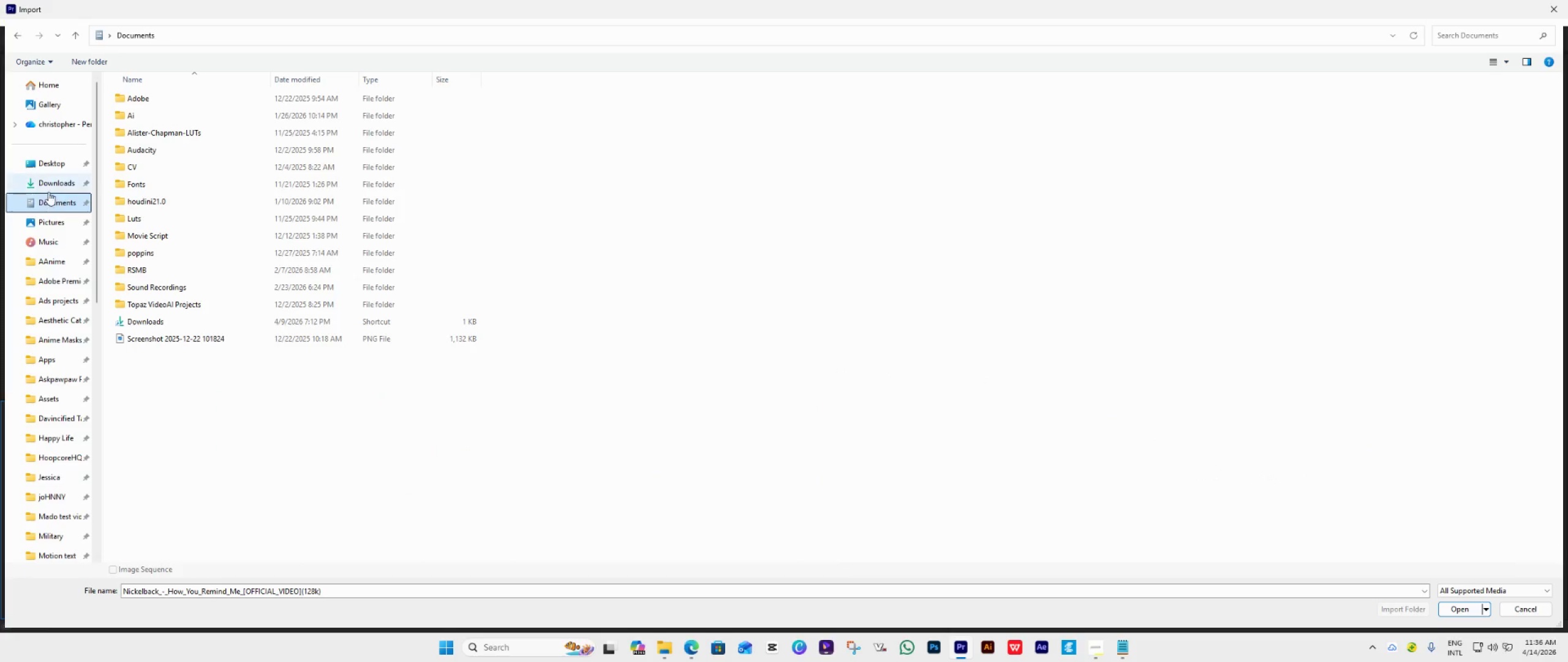 
left_click([48, 192])
 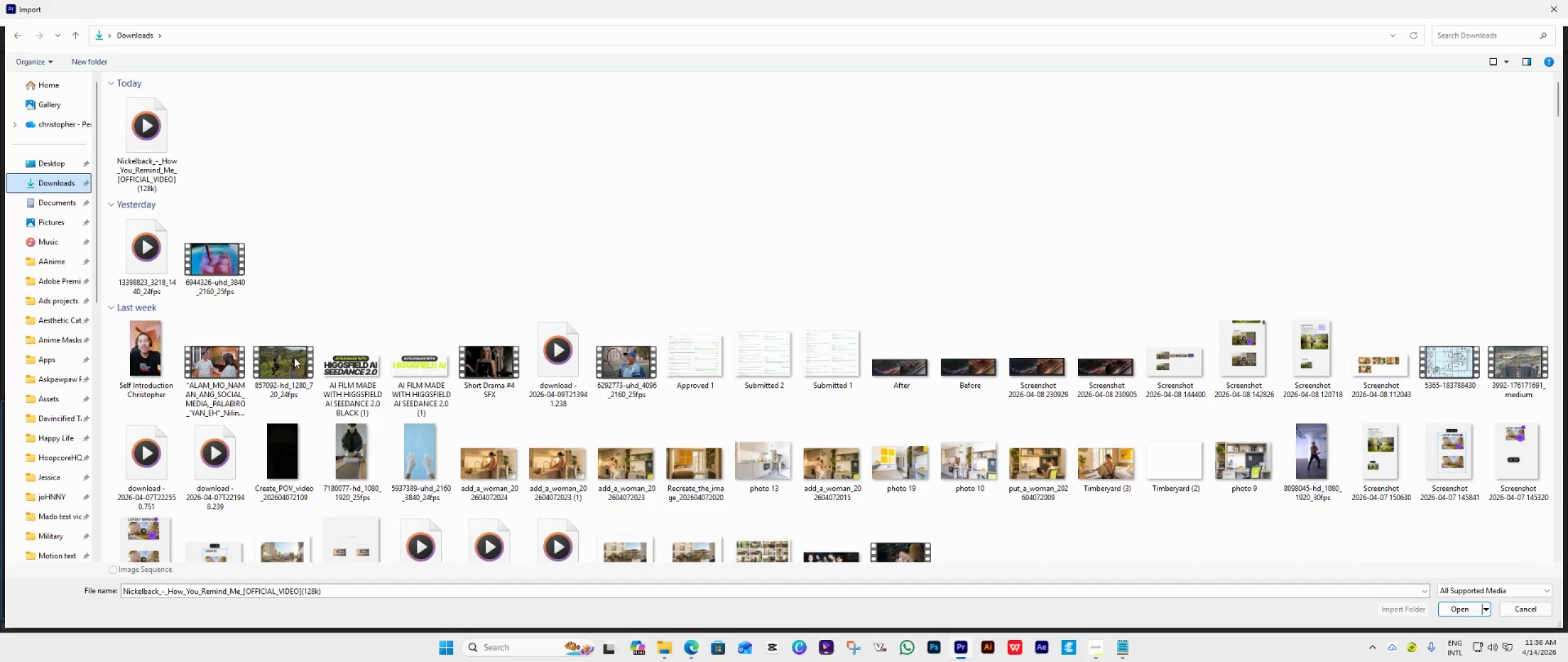 
left_click([689, 660])
 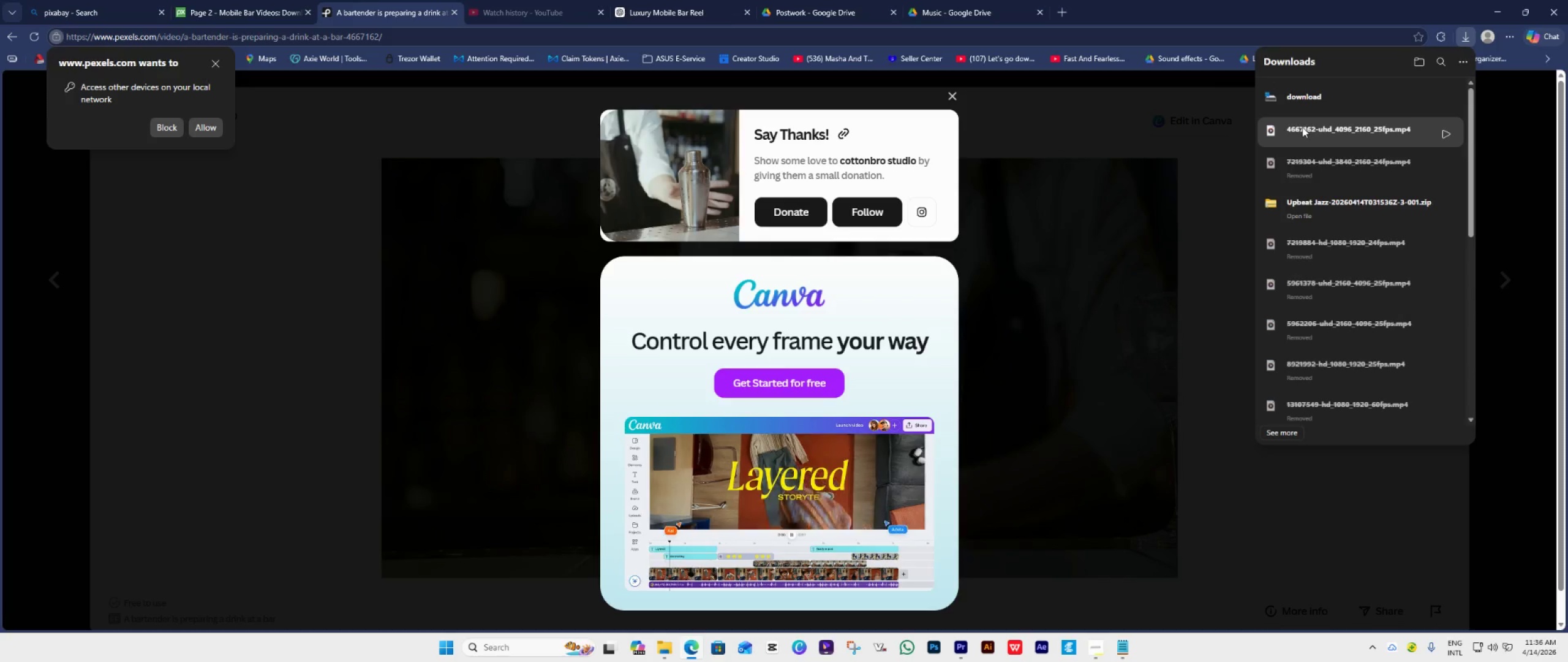 
wait(13.09)
 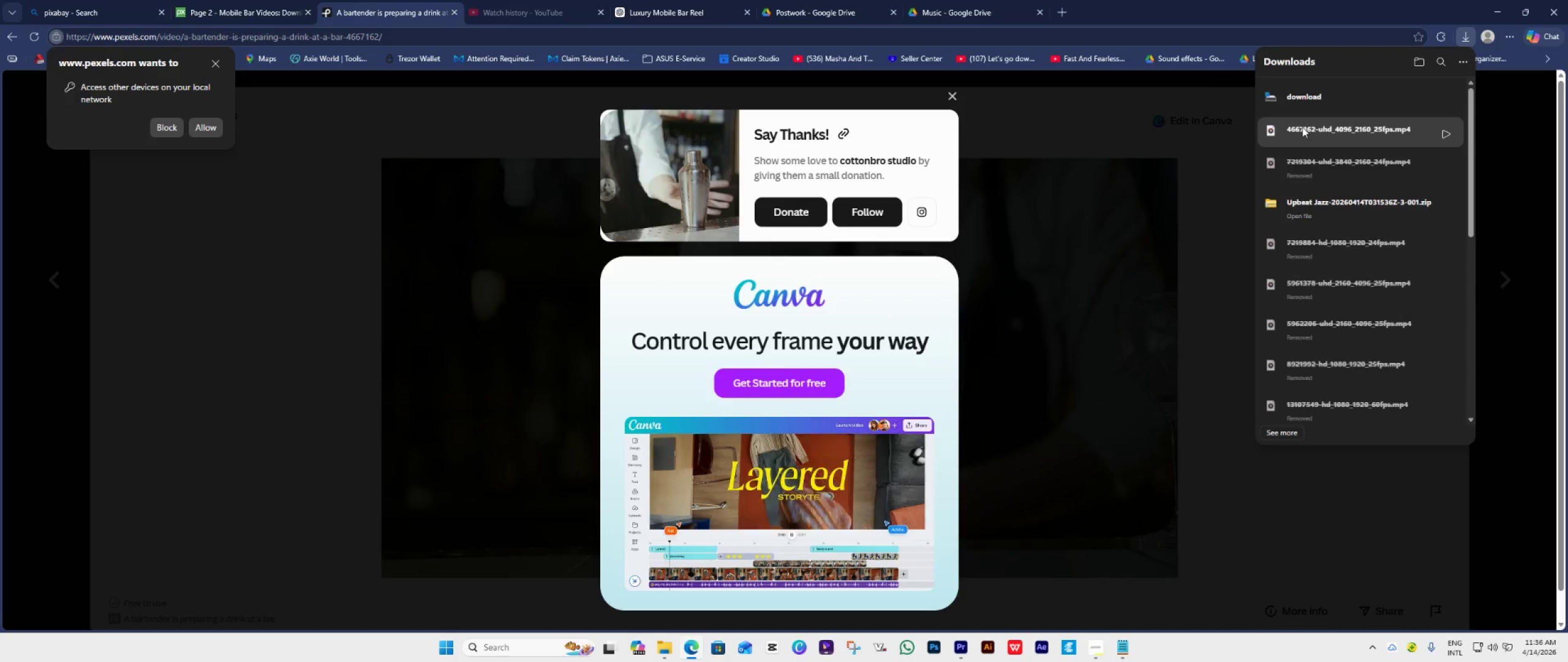 
left_click([216, 67])
 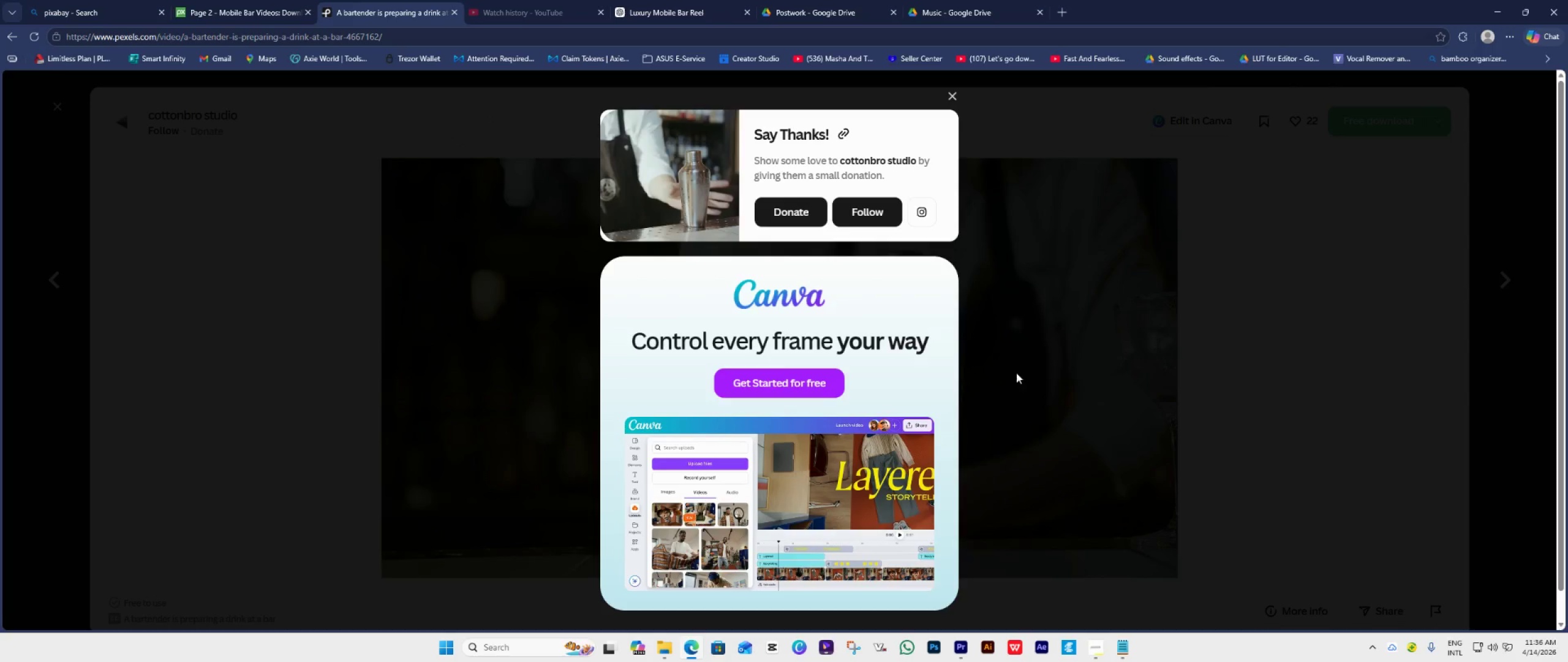 
left_click([957, 93])
 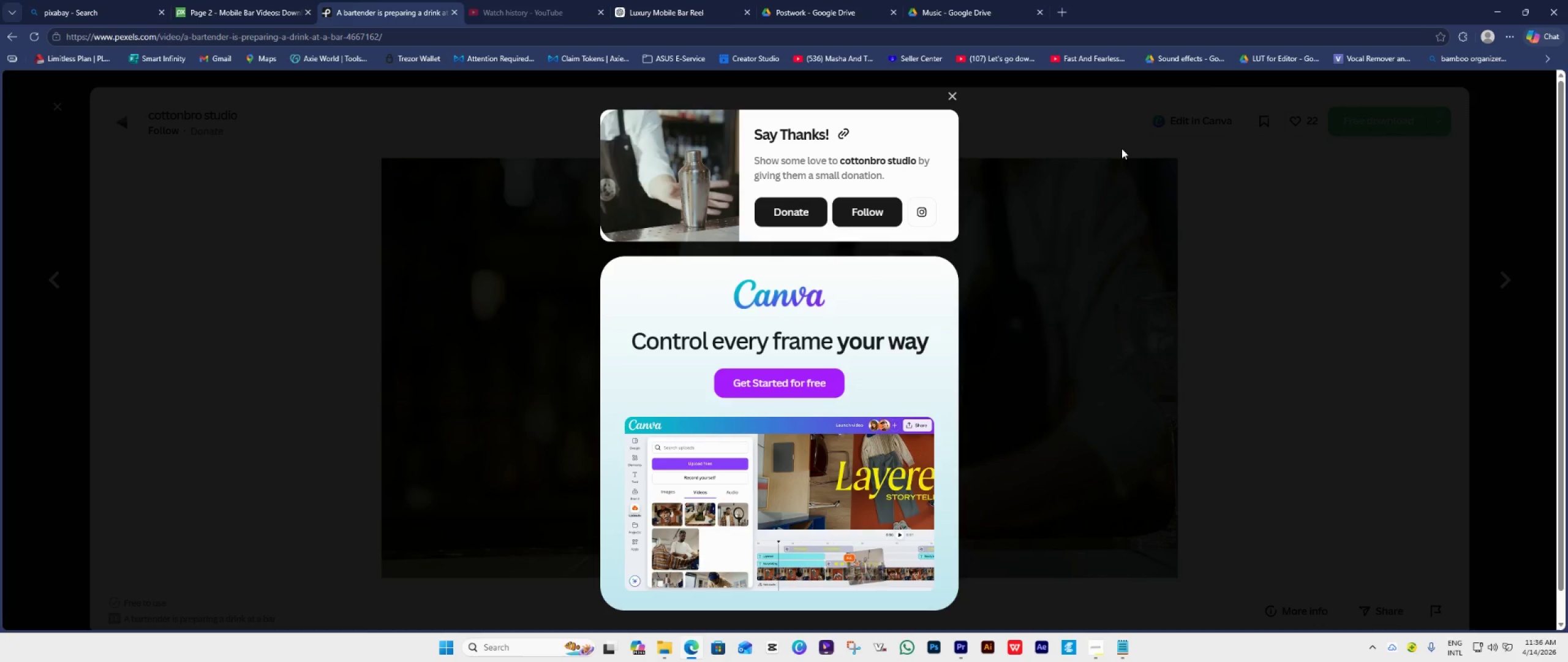 
double_click([957, 93])
 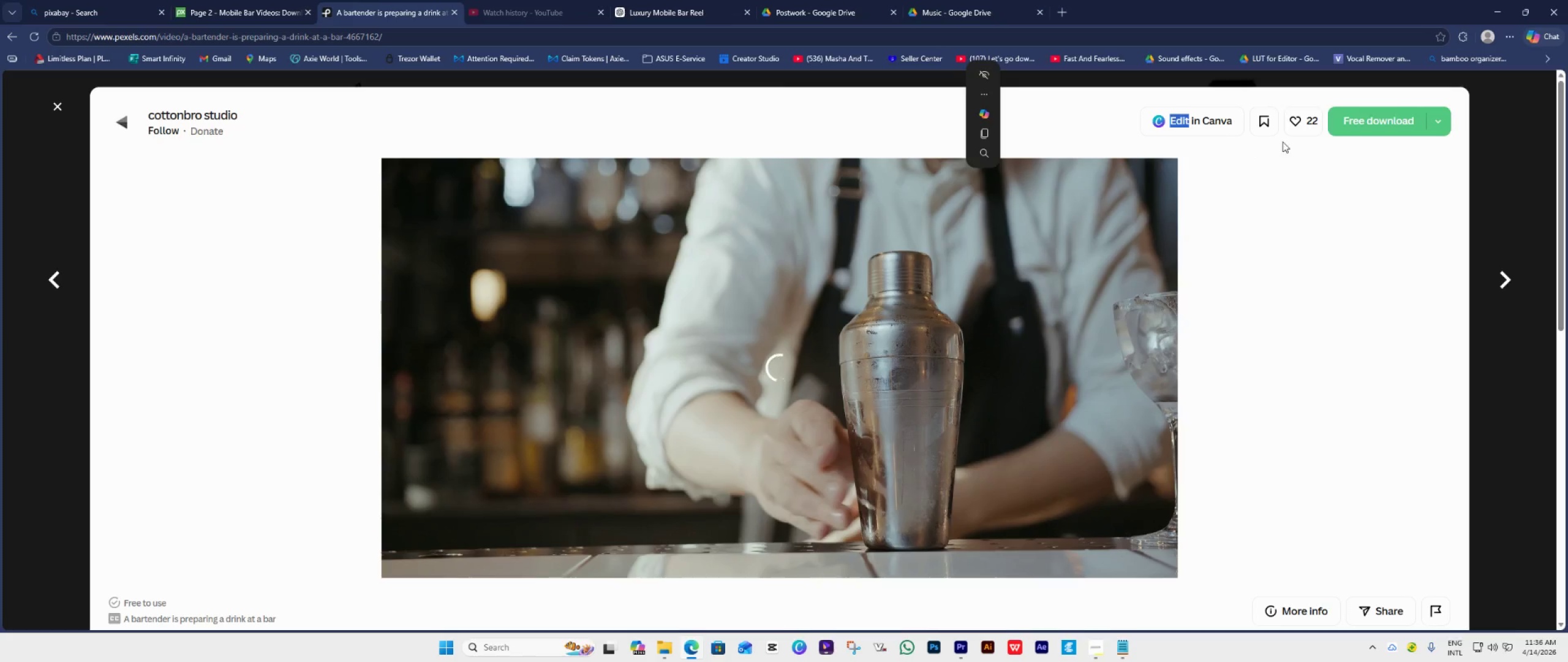 
left_click([1386, 120])
 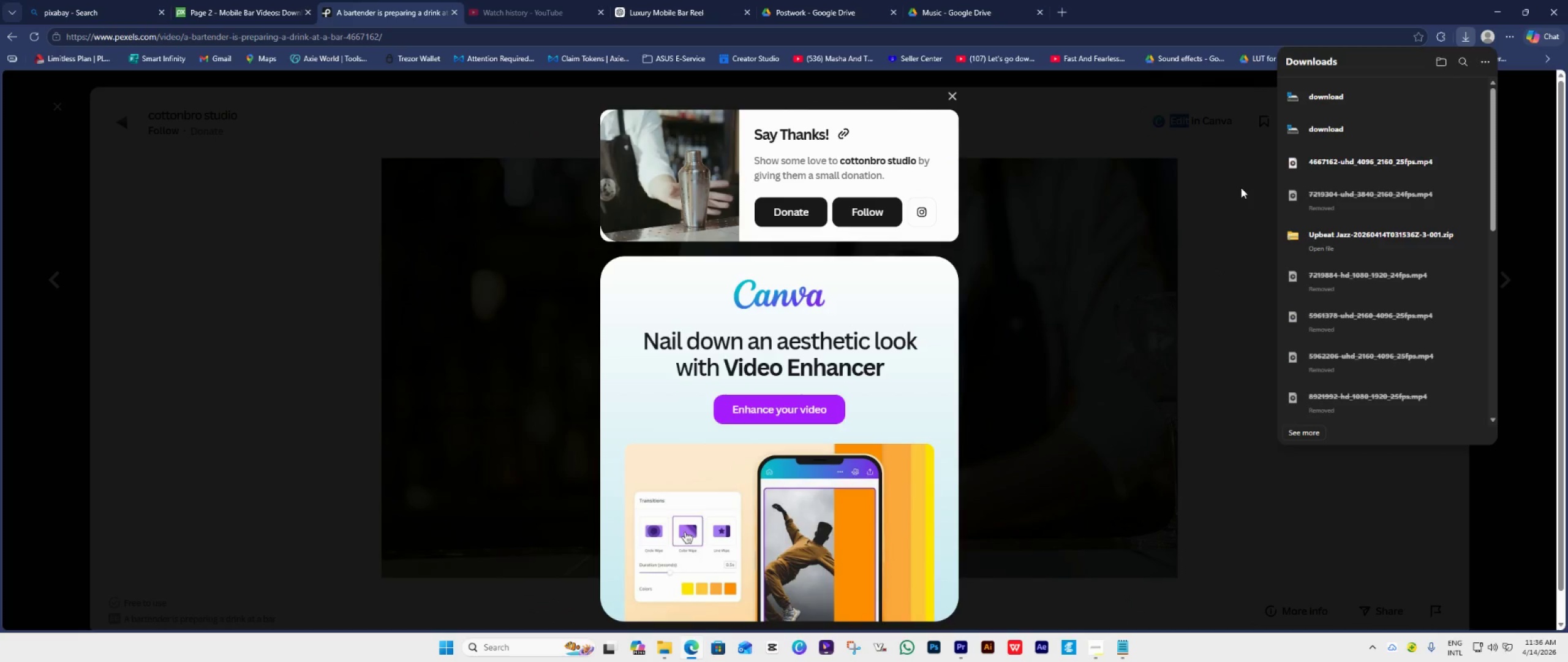 
left_click([1326, 98])
 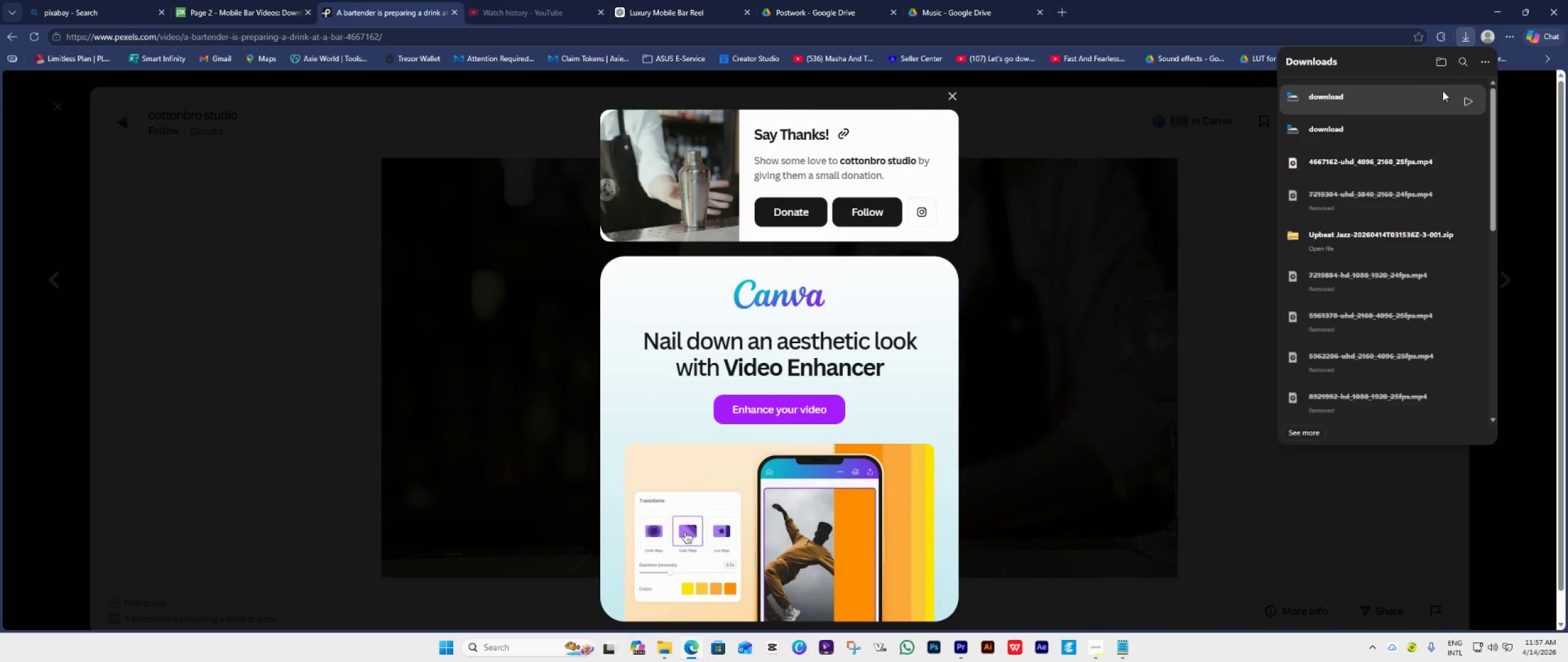 
left_click([1469, 100])
 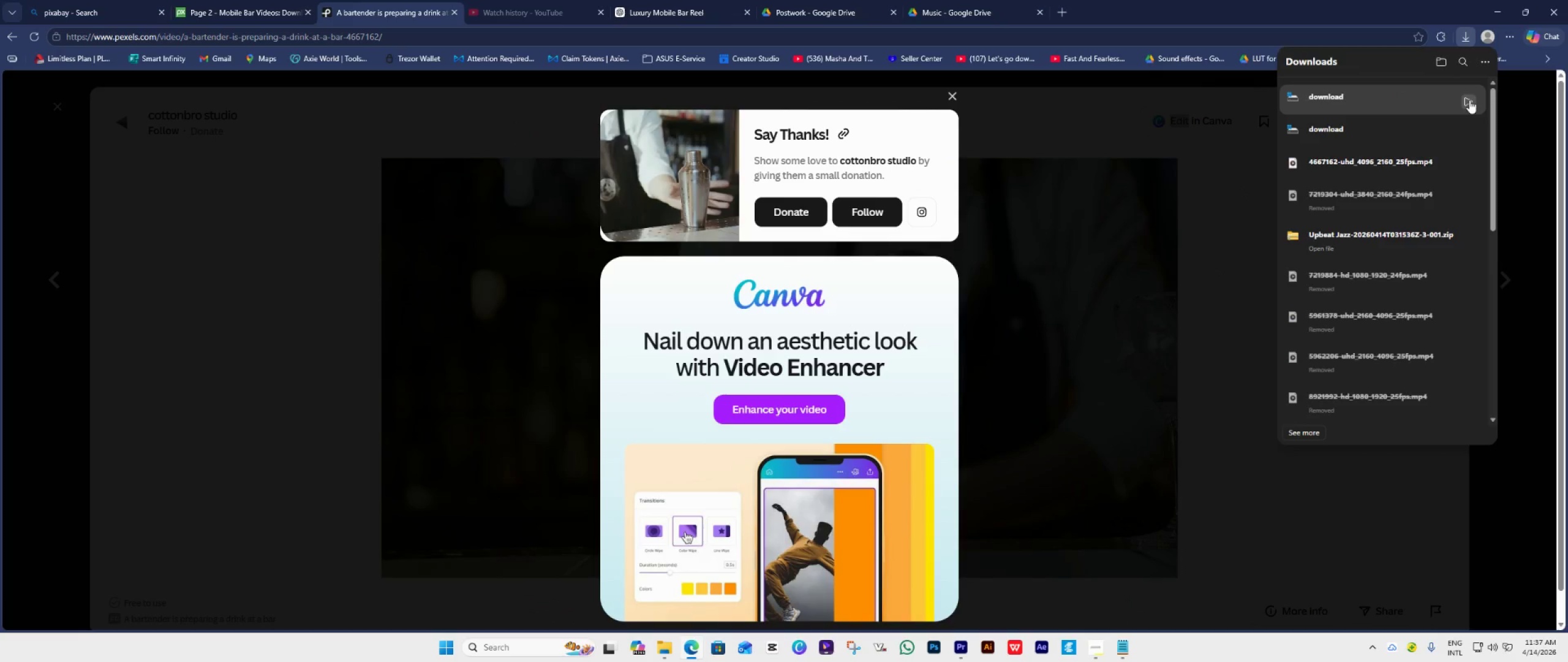 
left_click([1469, 100])
 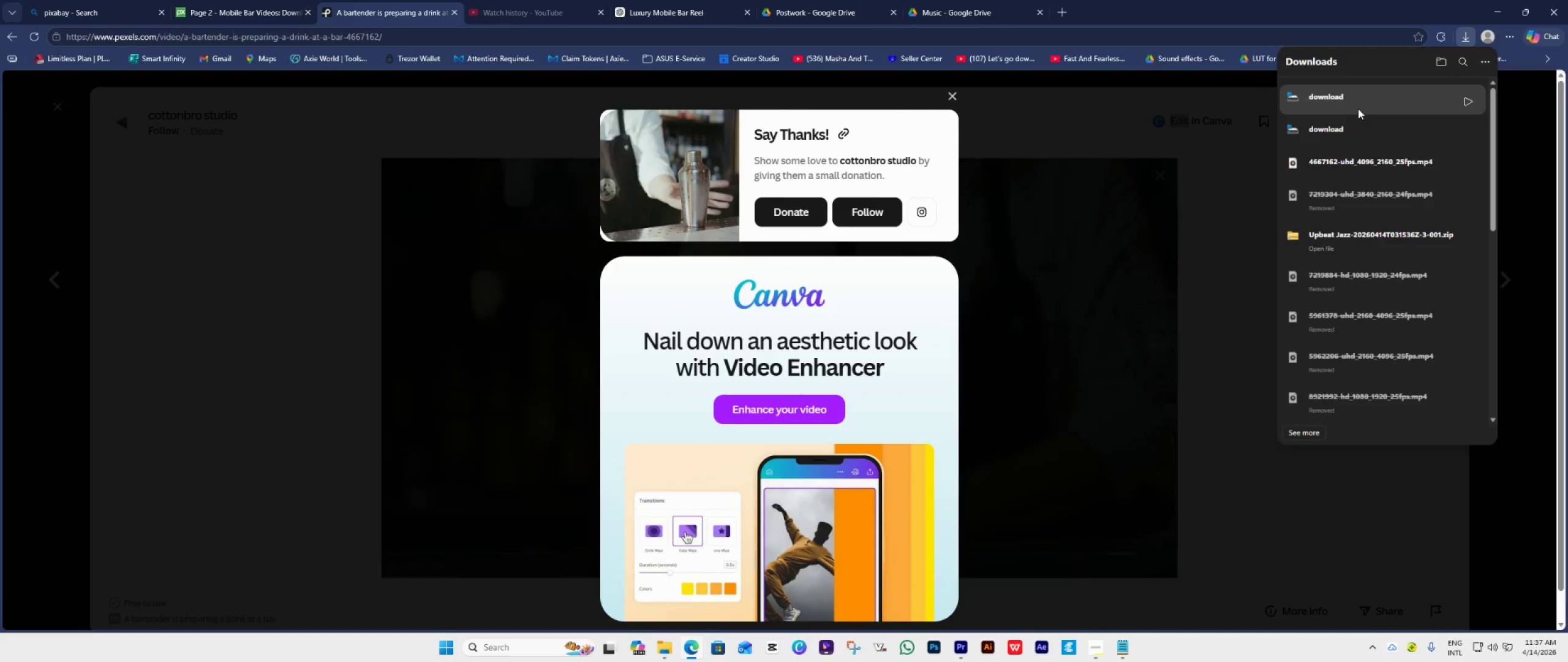 
double_click([1355, 105])
 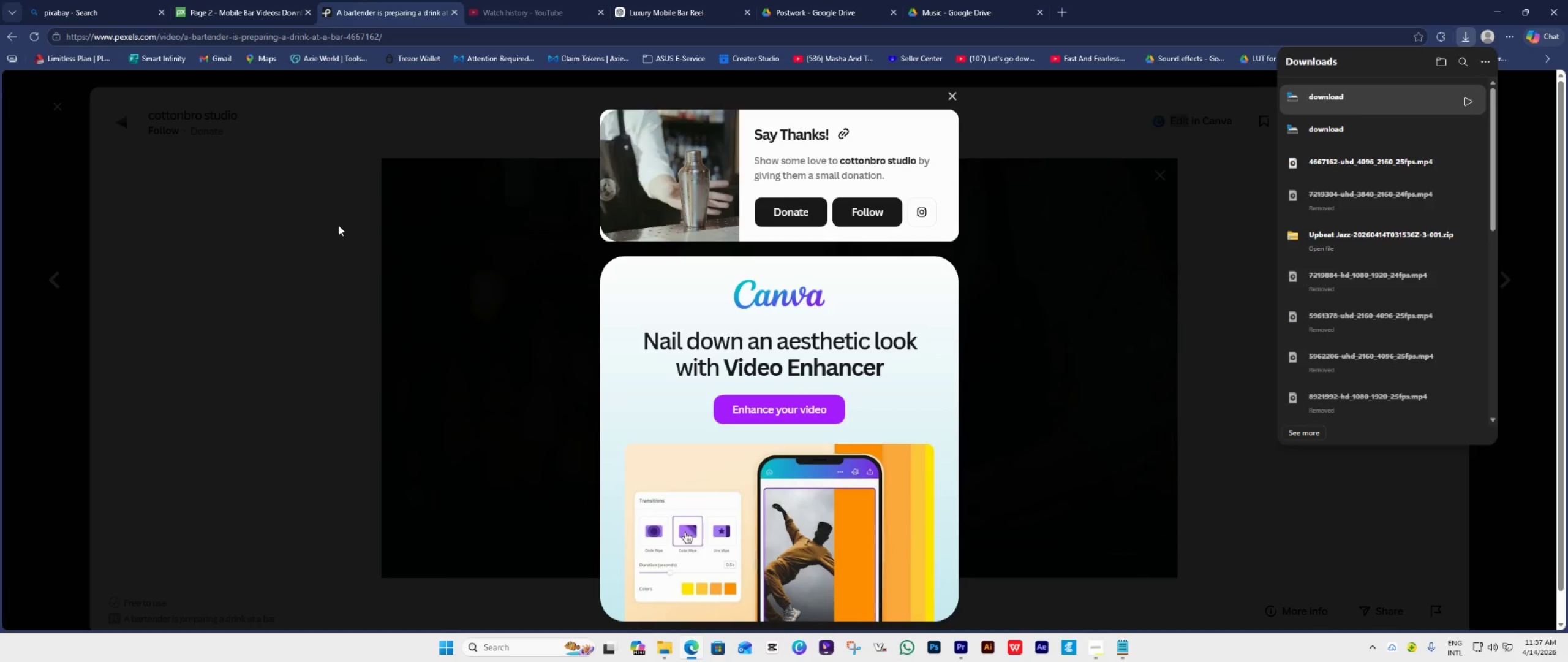 
wait(5.39)
 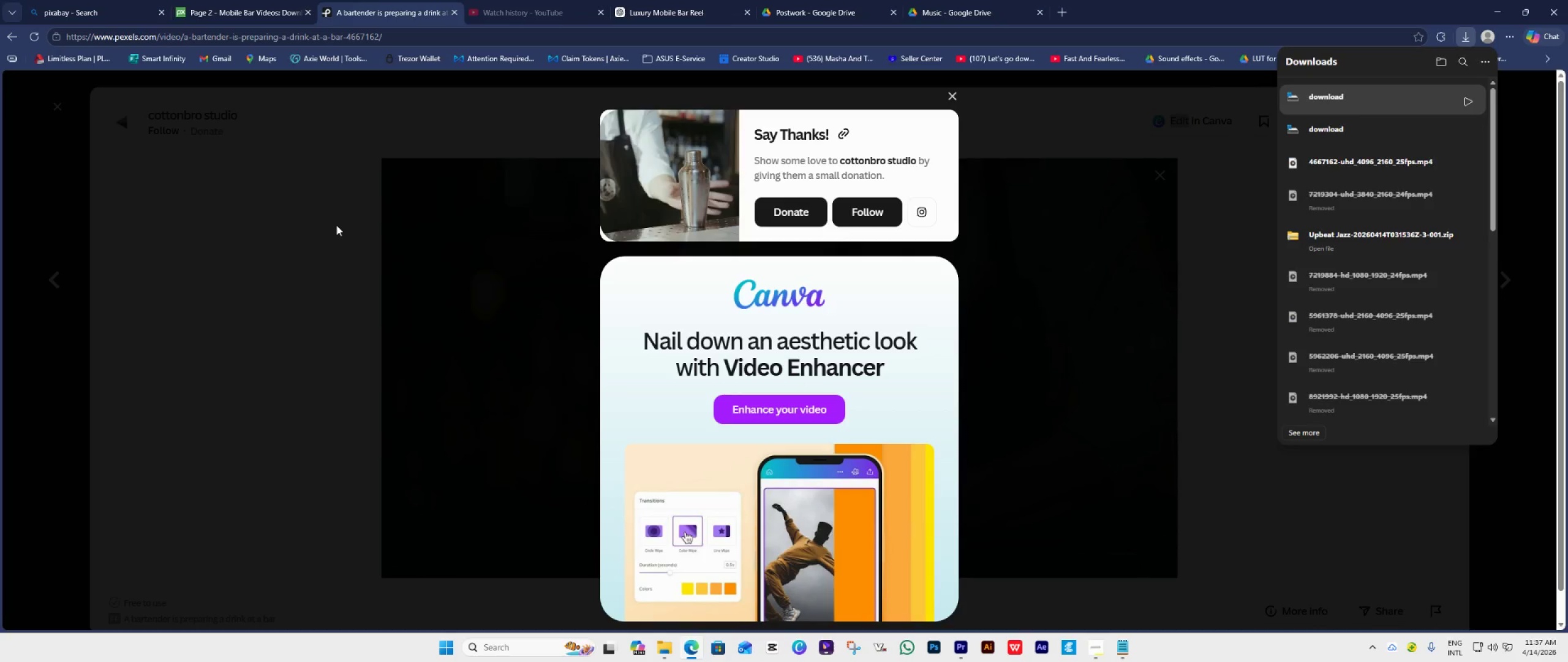 
mouse_move([1125, 228])
 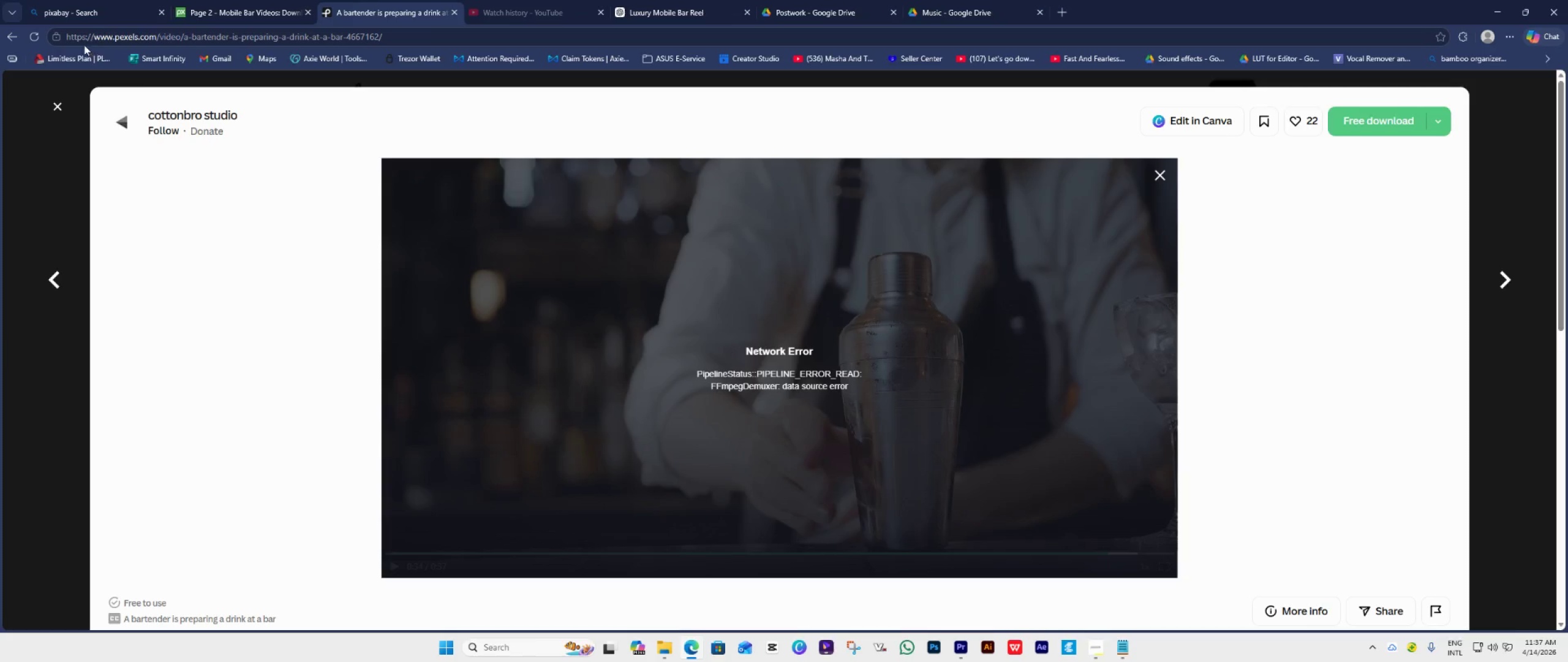 
left_click([36, 36])
 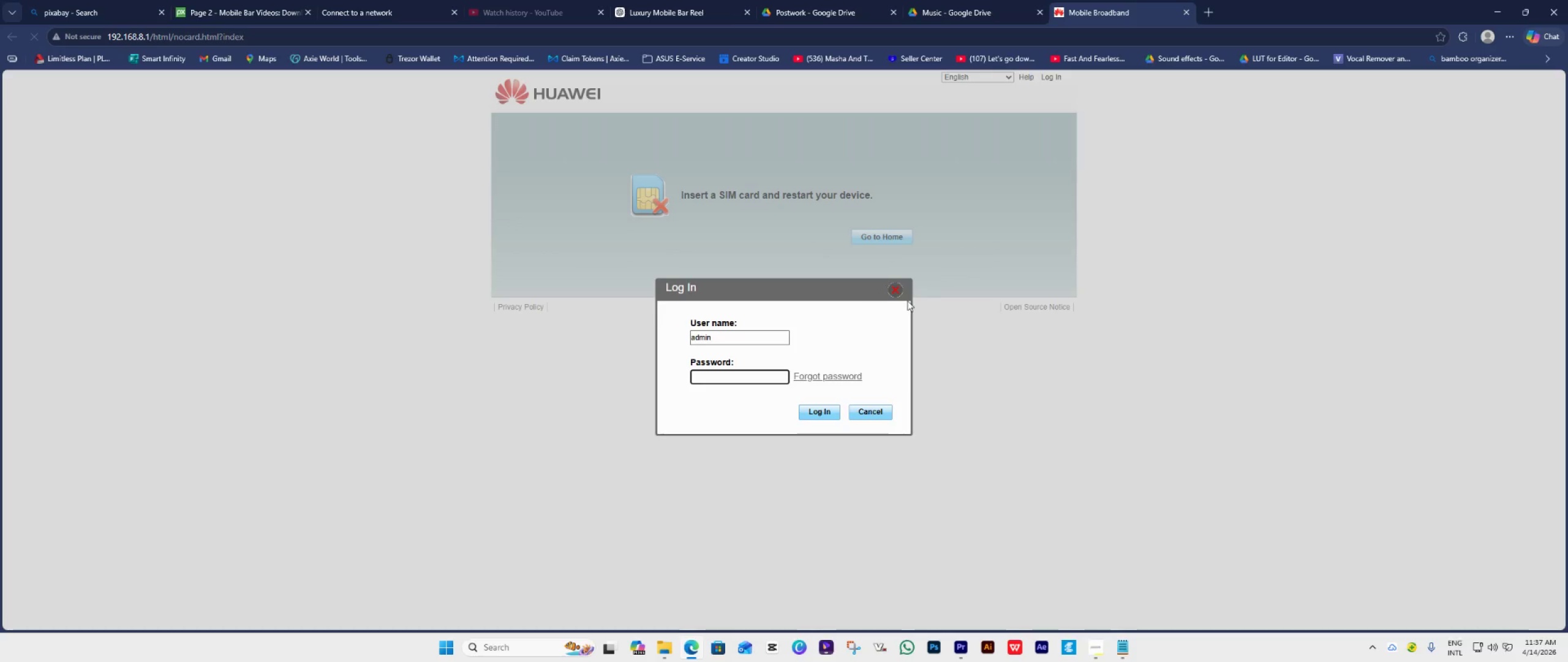 
left_click([878, 413])
 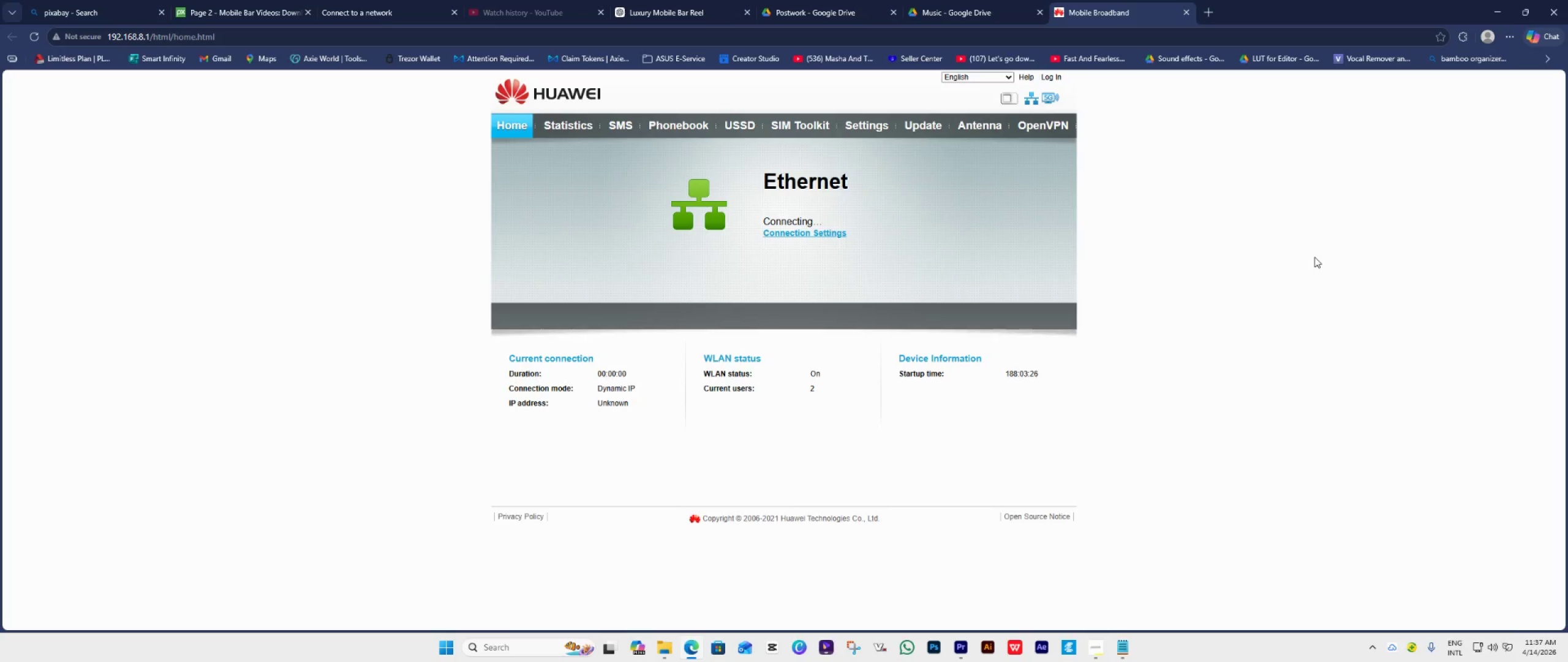 
left_click([1550, 8])
 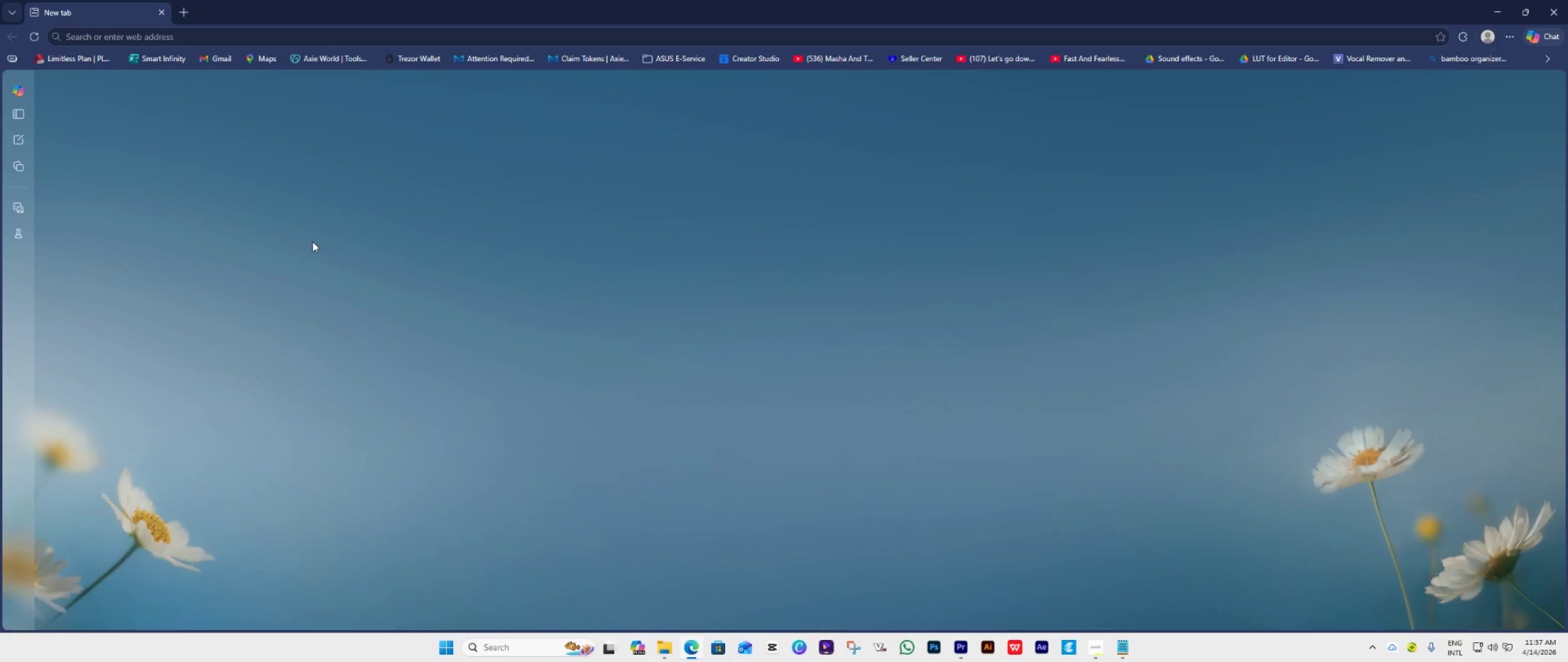 
wait(10.23)
 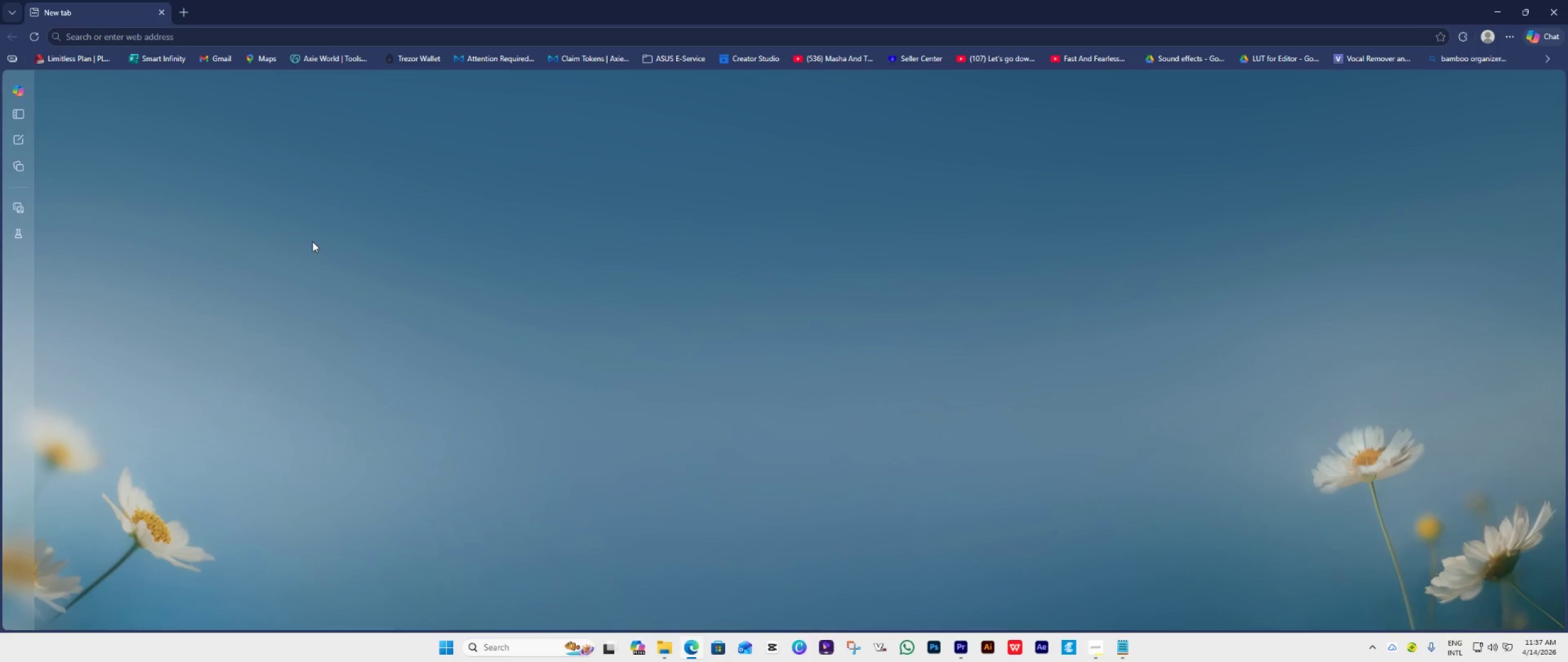 
left_click([179, 37])
 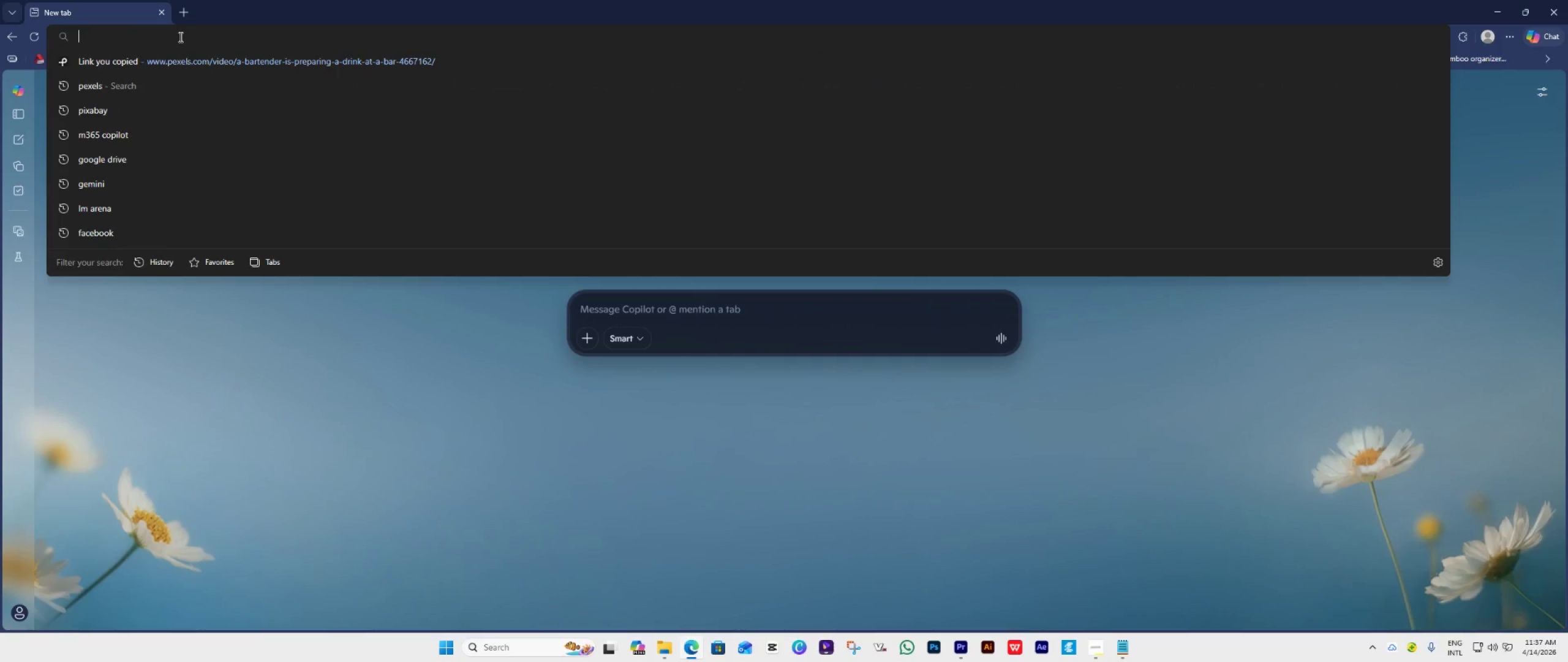 
key(P)
 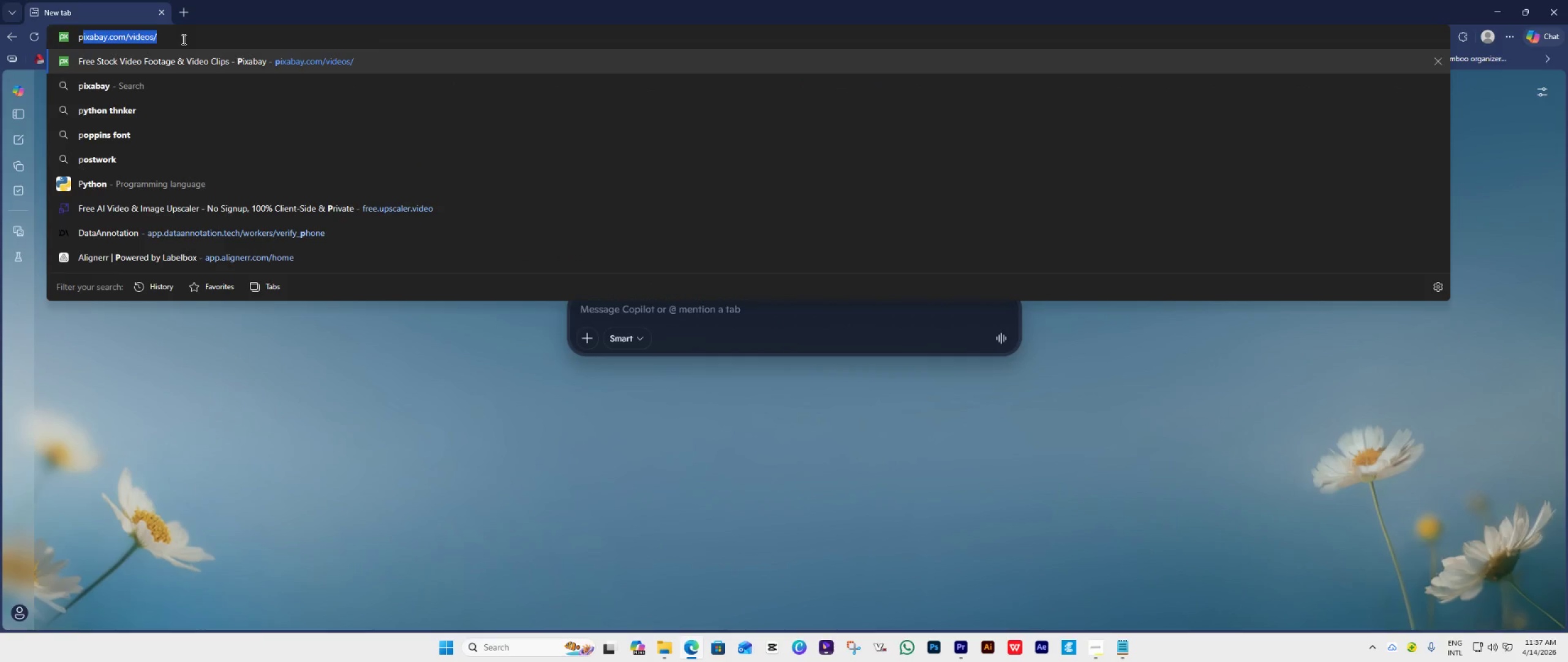 
type(exel)
 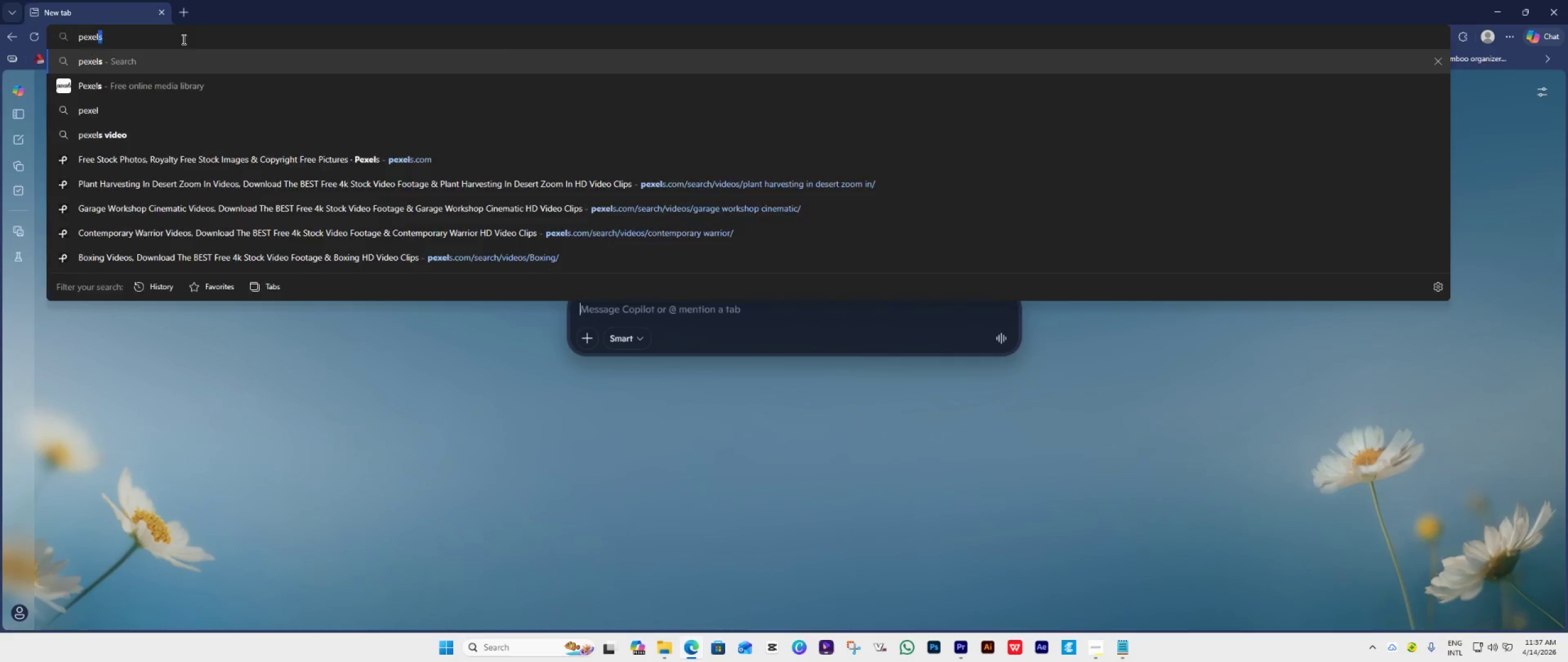 
key(Enter)
 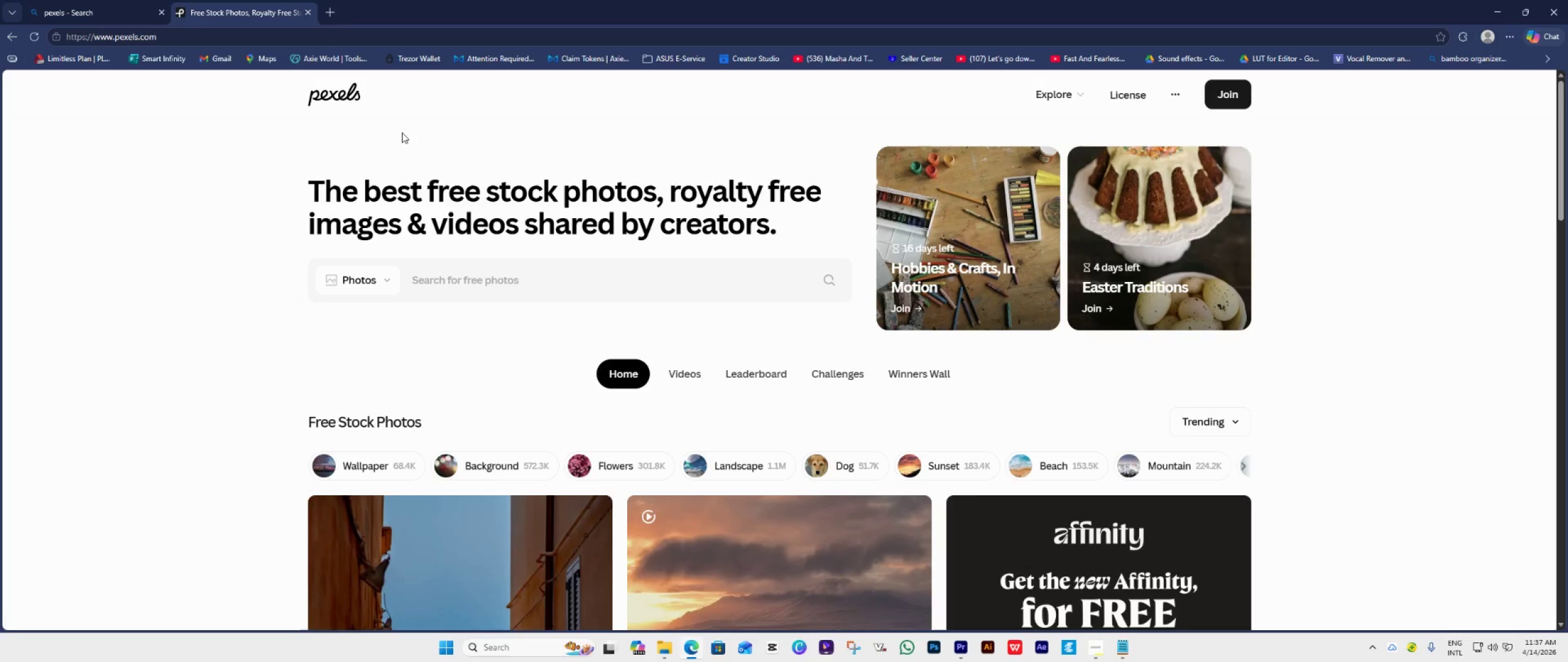 
left_click([380, 280])
 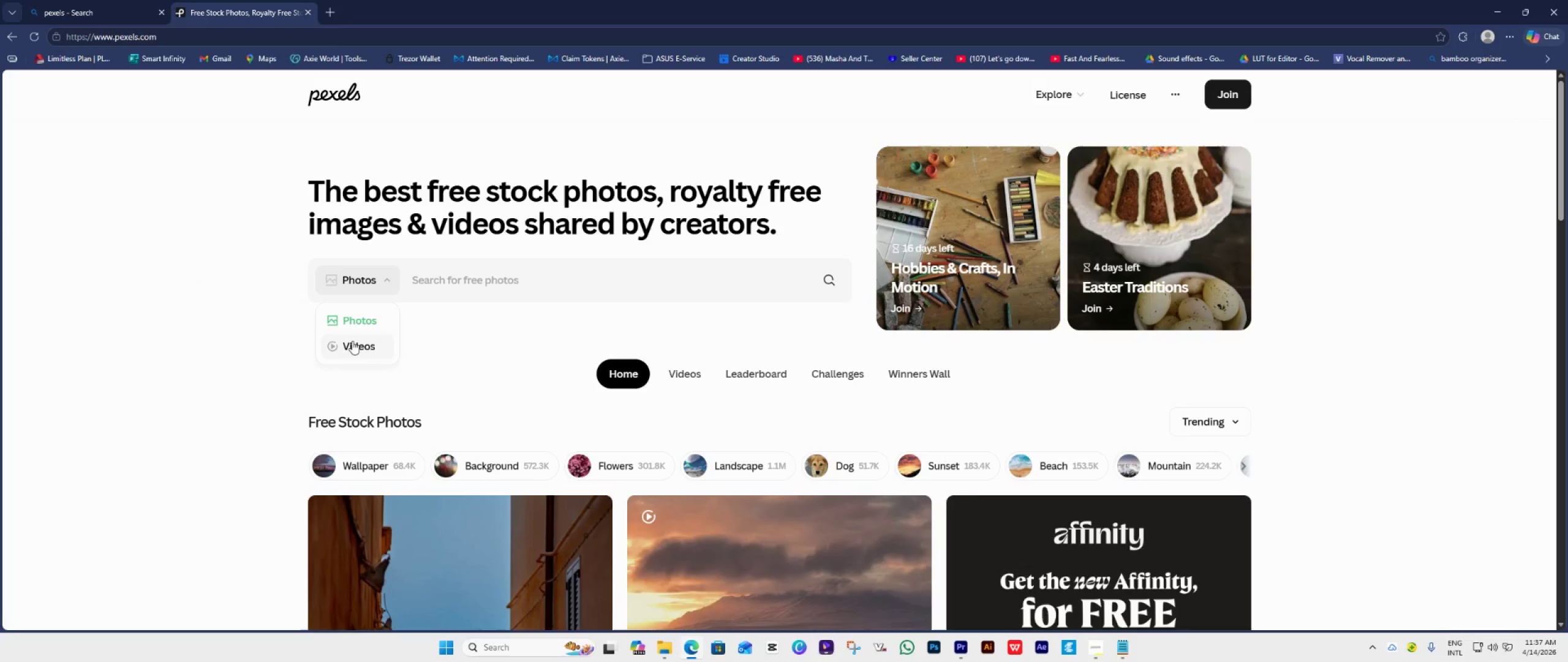 
left_click([352, 343])
 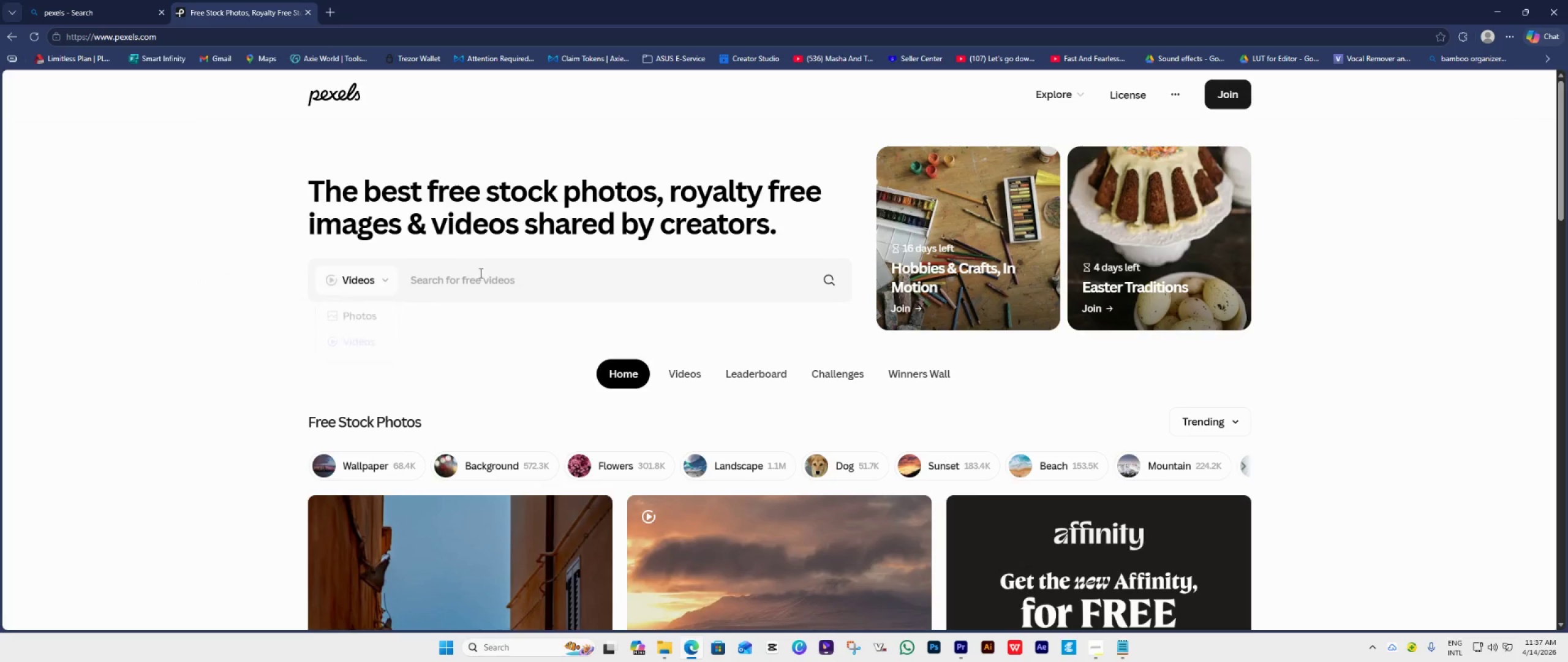 
left_click([480, 273])
 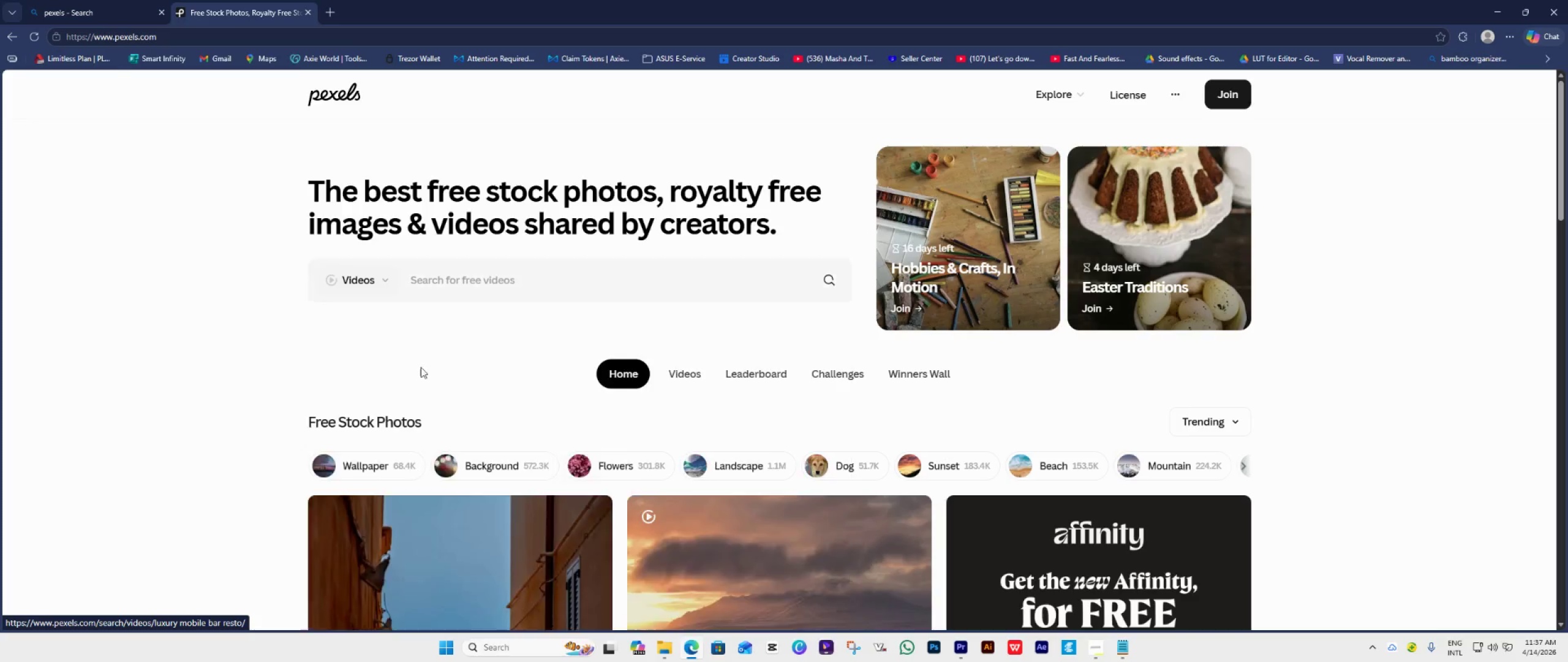 
scroll: coordinate [466, 352], scroll_direction: down, amount: 2.0
 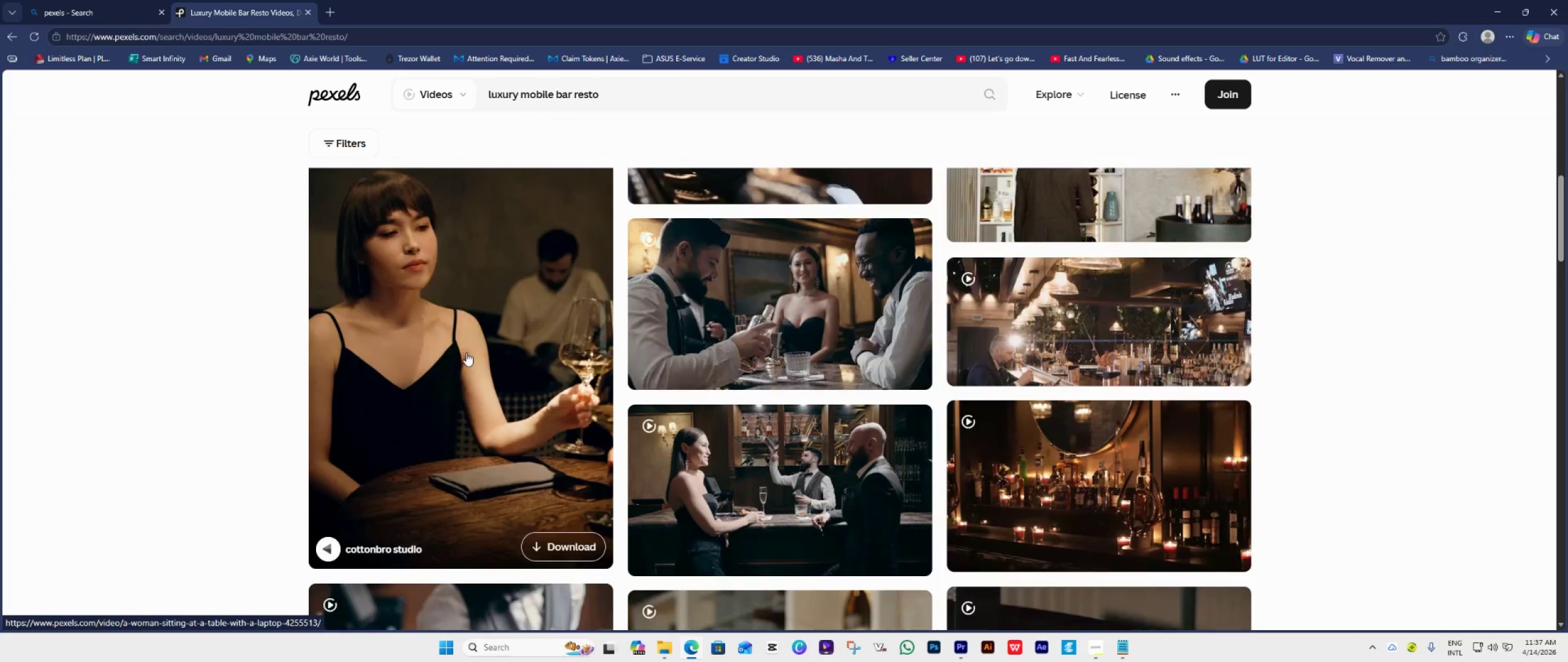 
scroll: coordinate [488, 316], scroll_direction: up, amount: 5.0
 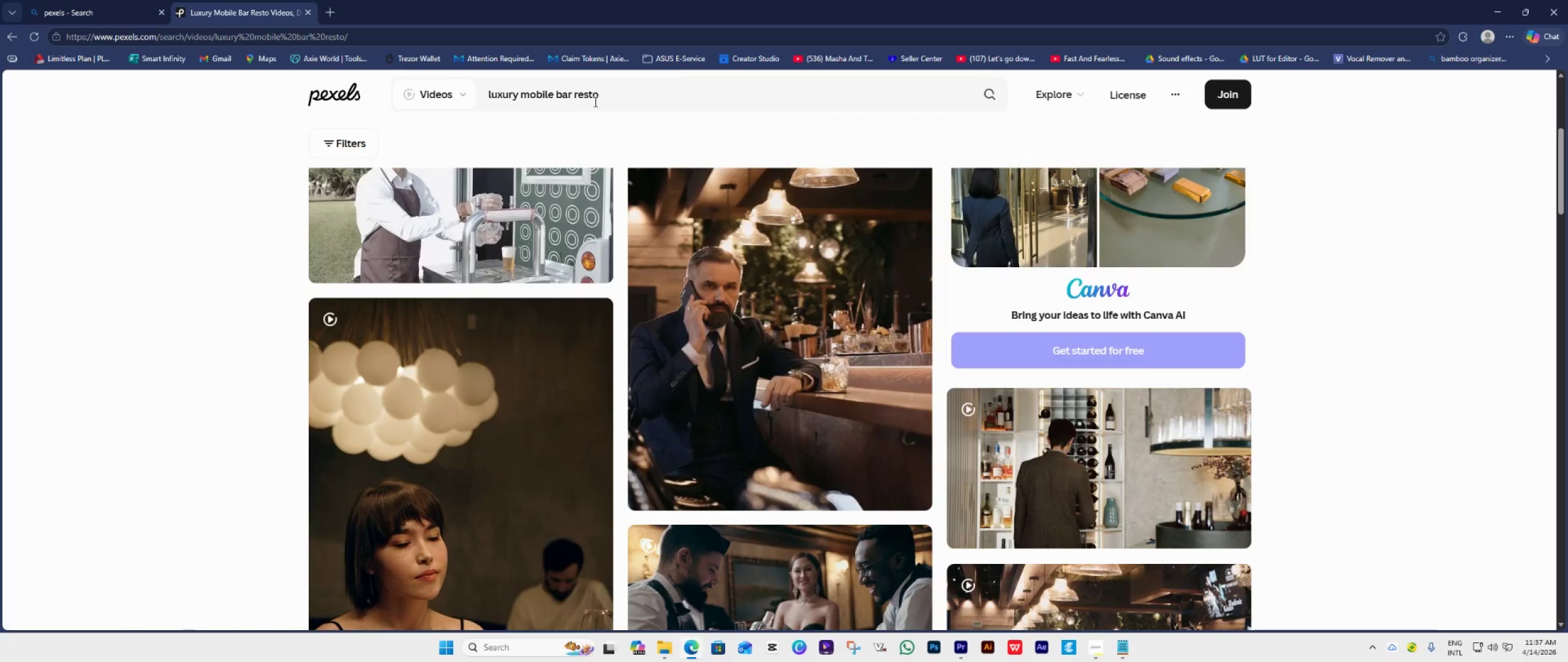 
left_click_drag(start_coordinate=[622, 91], to_coordinate=[454, 94])
 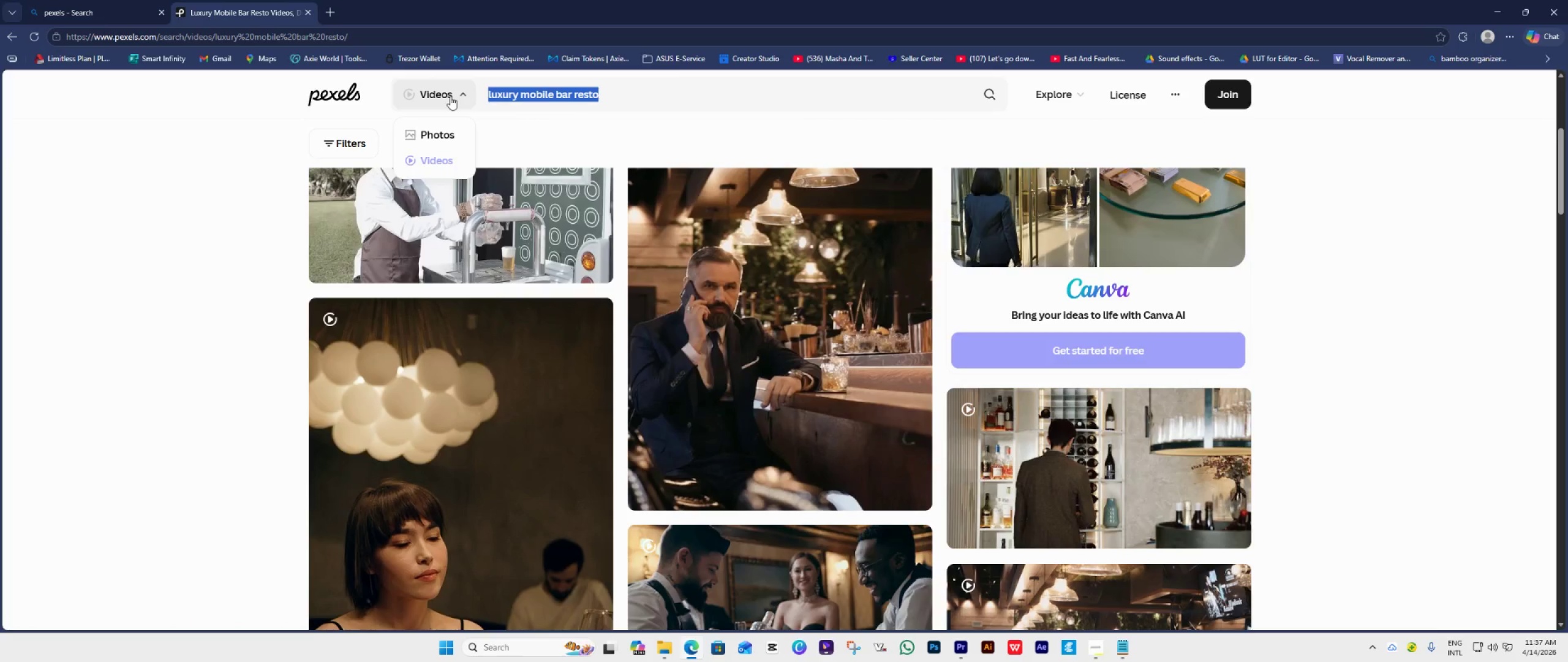 
type(bartender shake)
 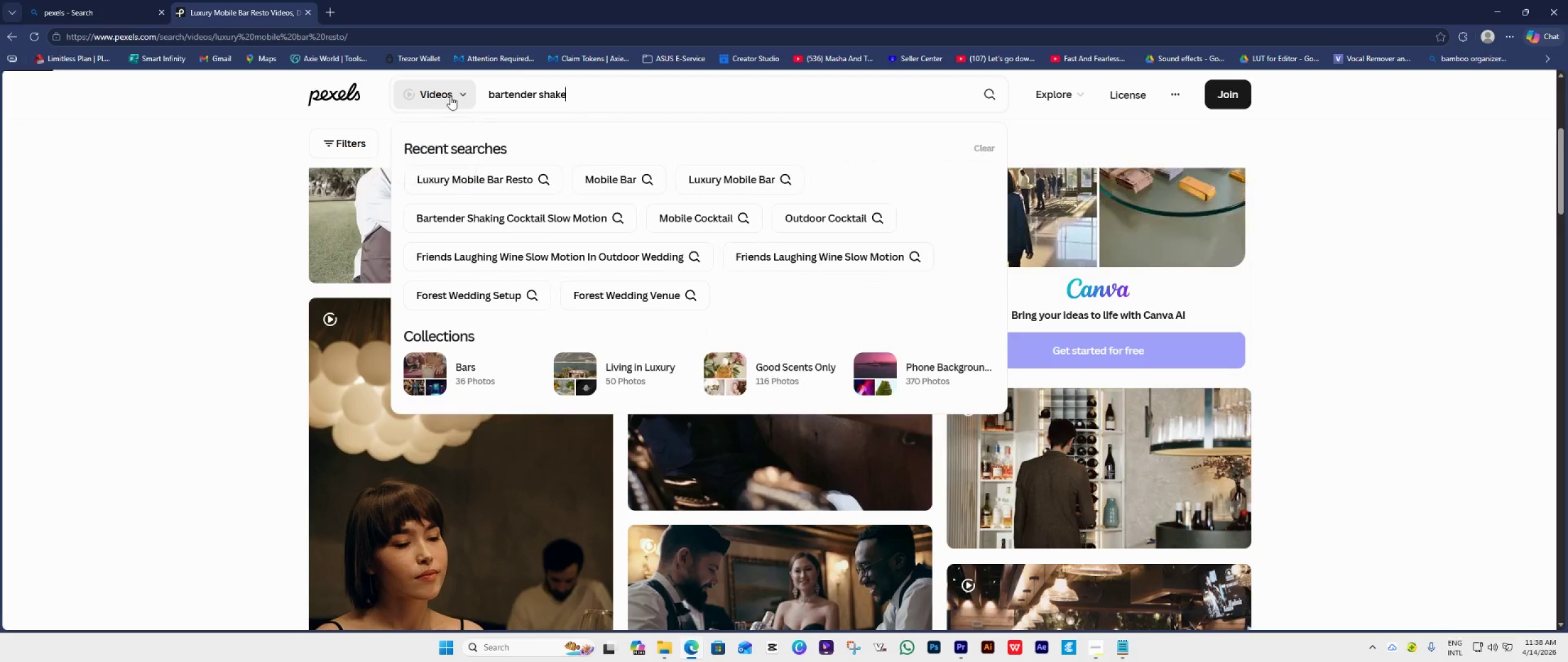 
key(Enter)
 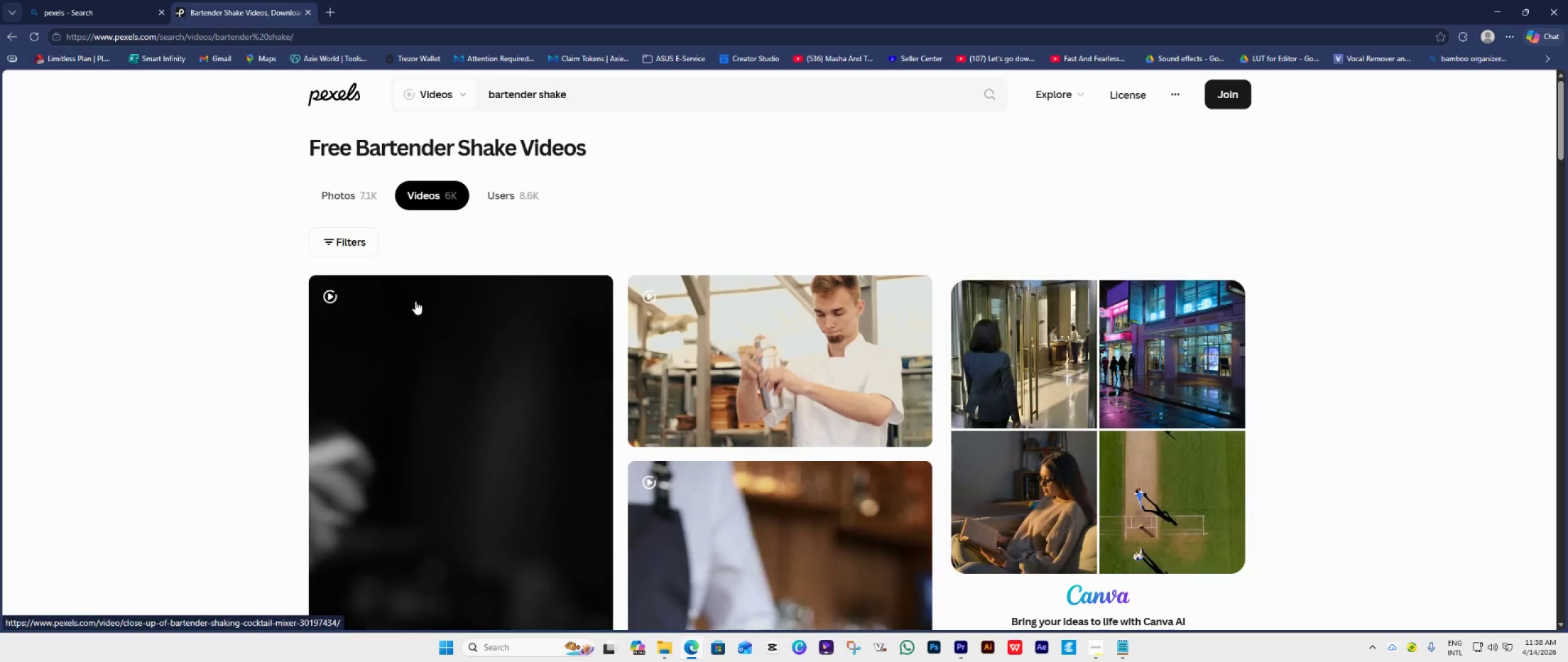 
scroll: coordinate [759, 353], scroll_direction: down, amount: 17.0
 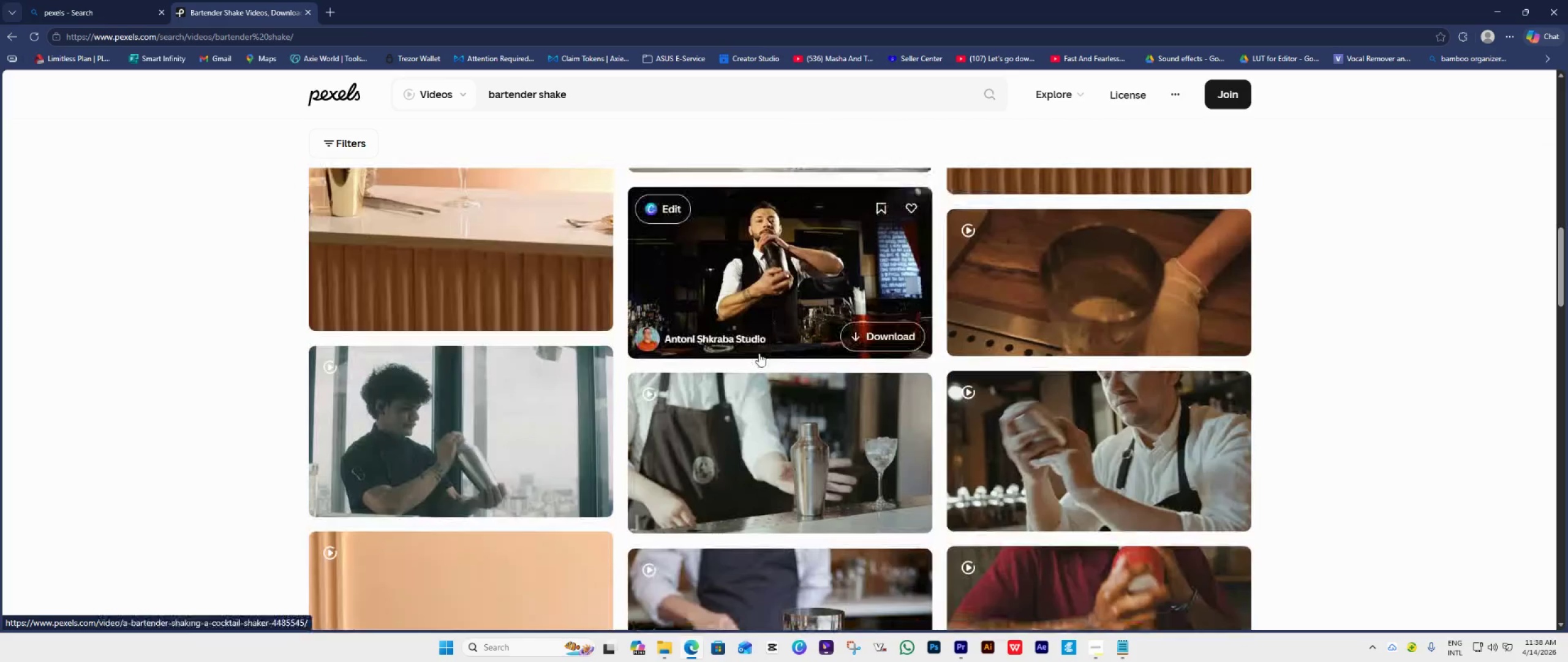 
scroll: coordinate [1076, 290], scroll_direction: up, amount: 8.0
 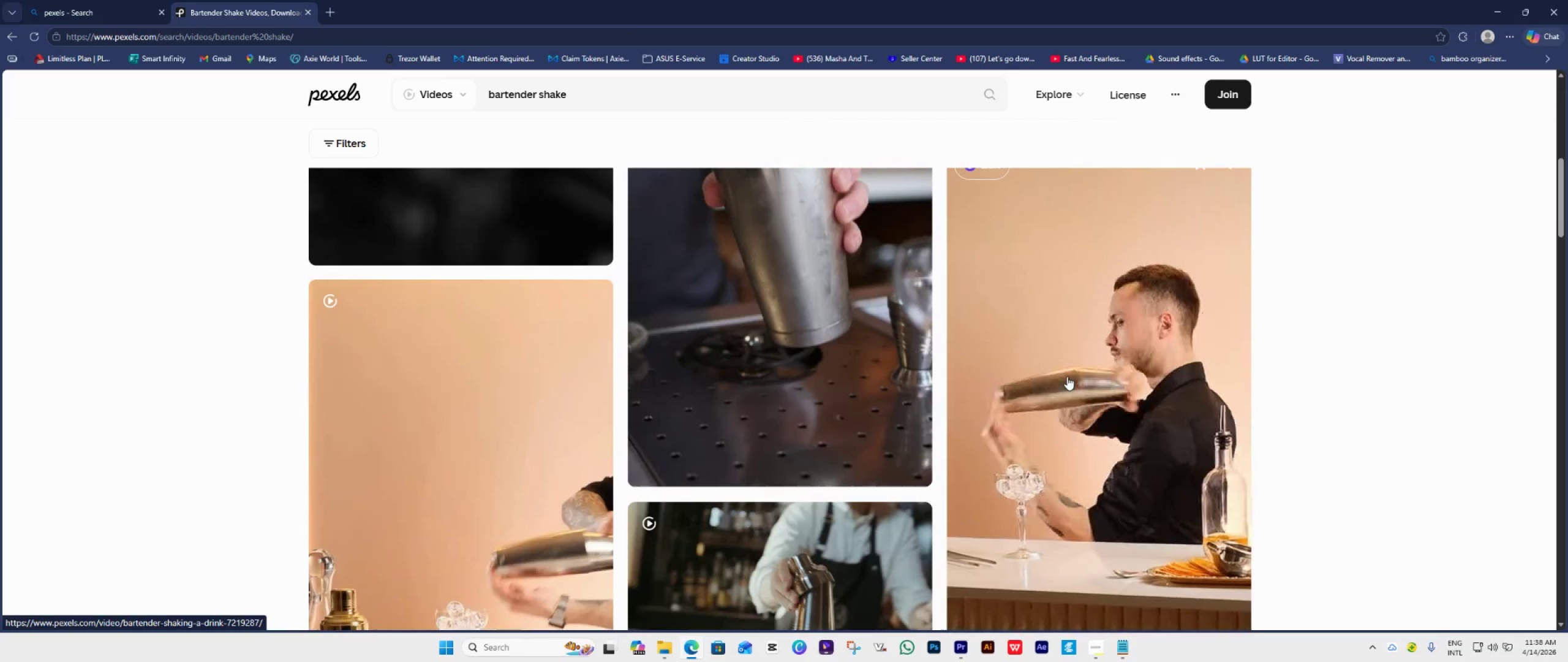 
left_click([1072, 370])
 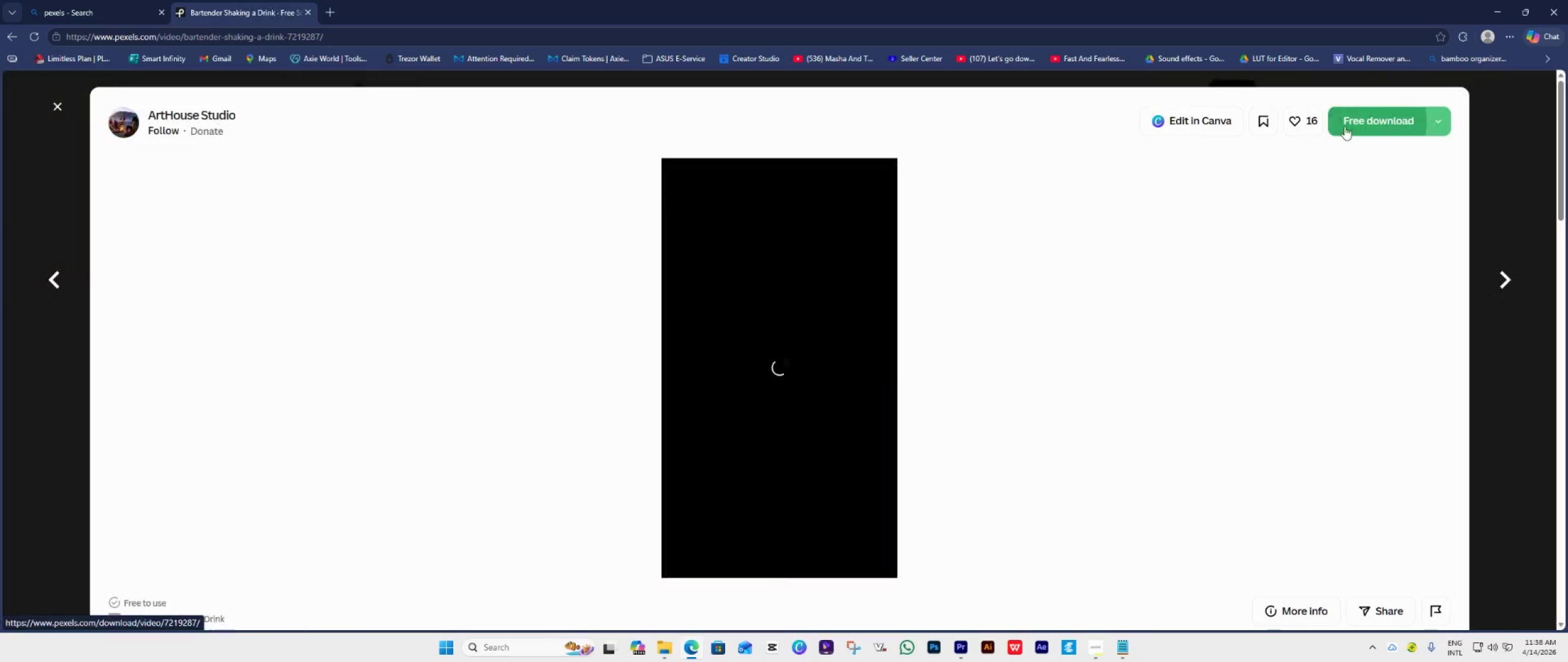 
left_click([1346, 129])
 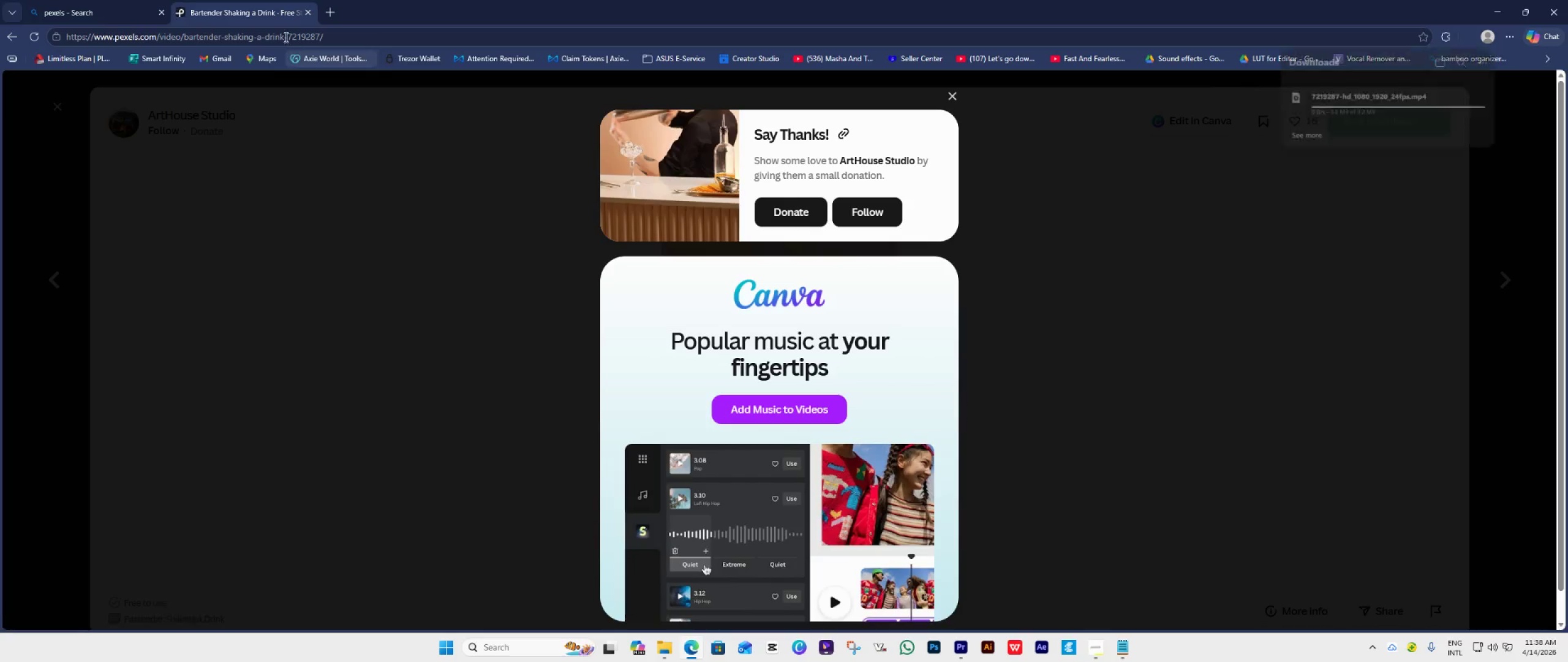 
left_click([285, 37])
 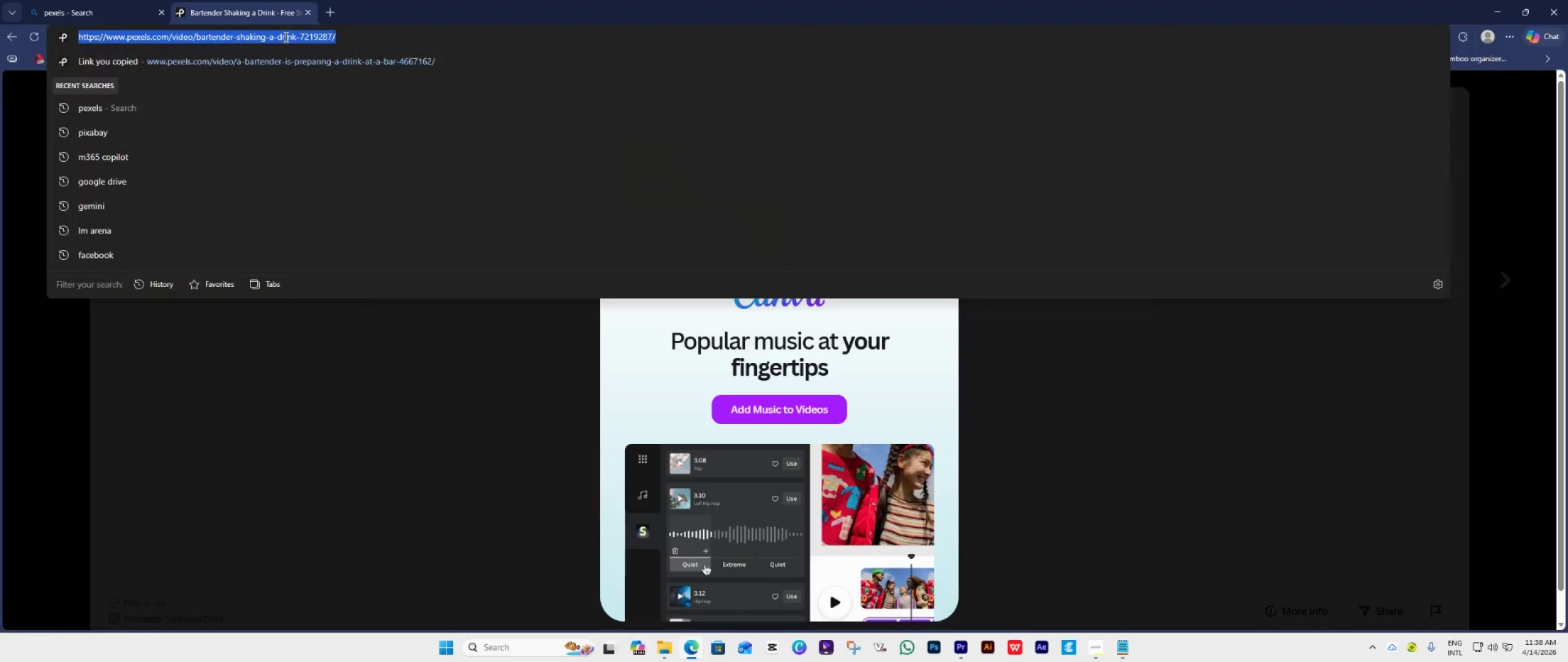 
key(Control+C)
 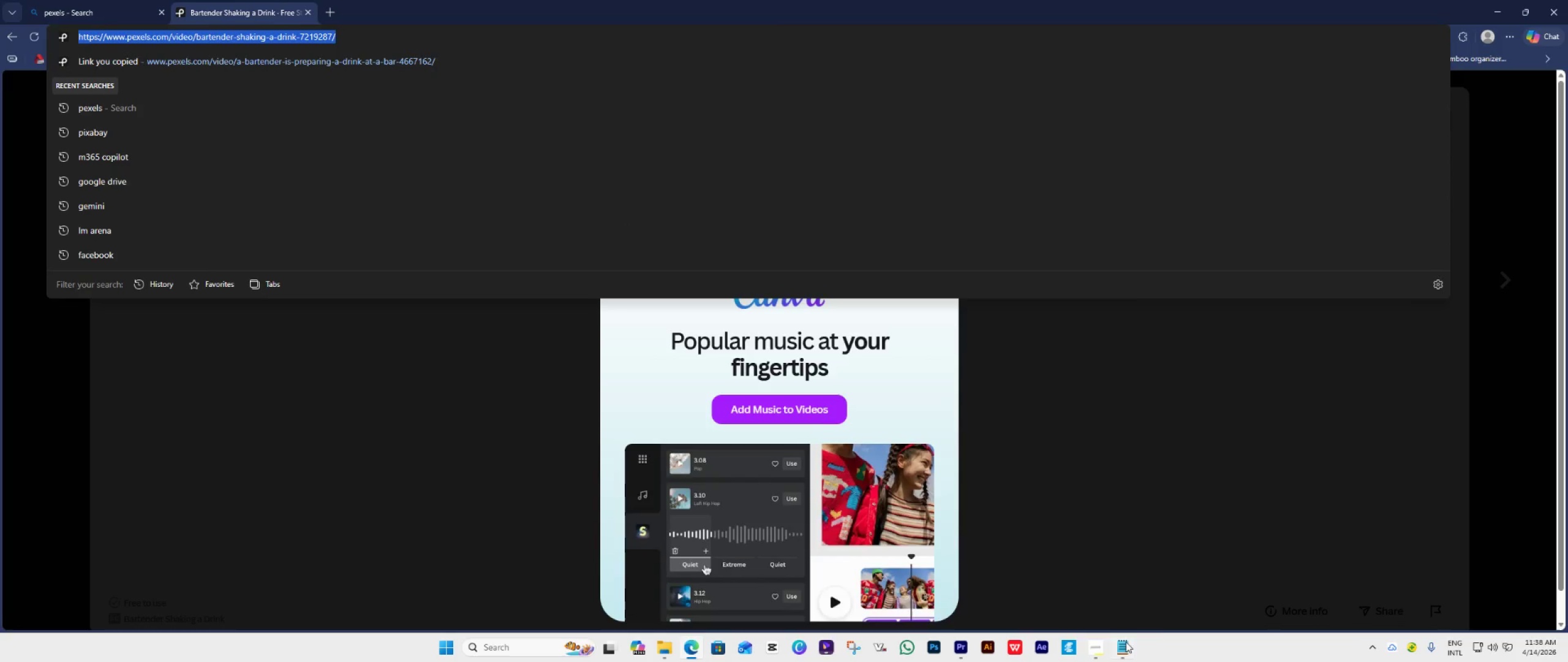 
left_click([1134, 652])
 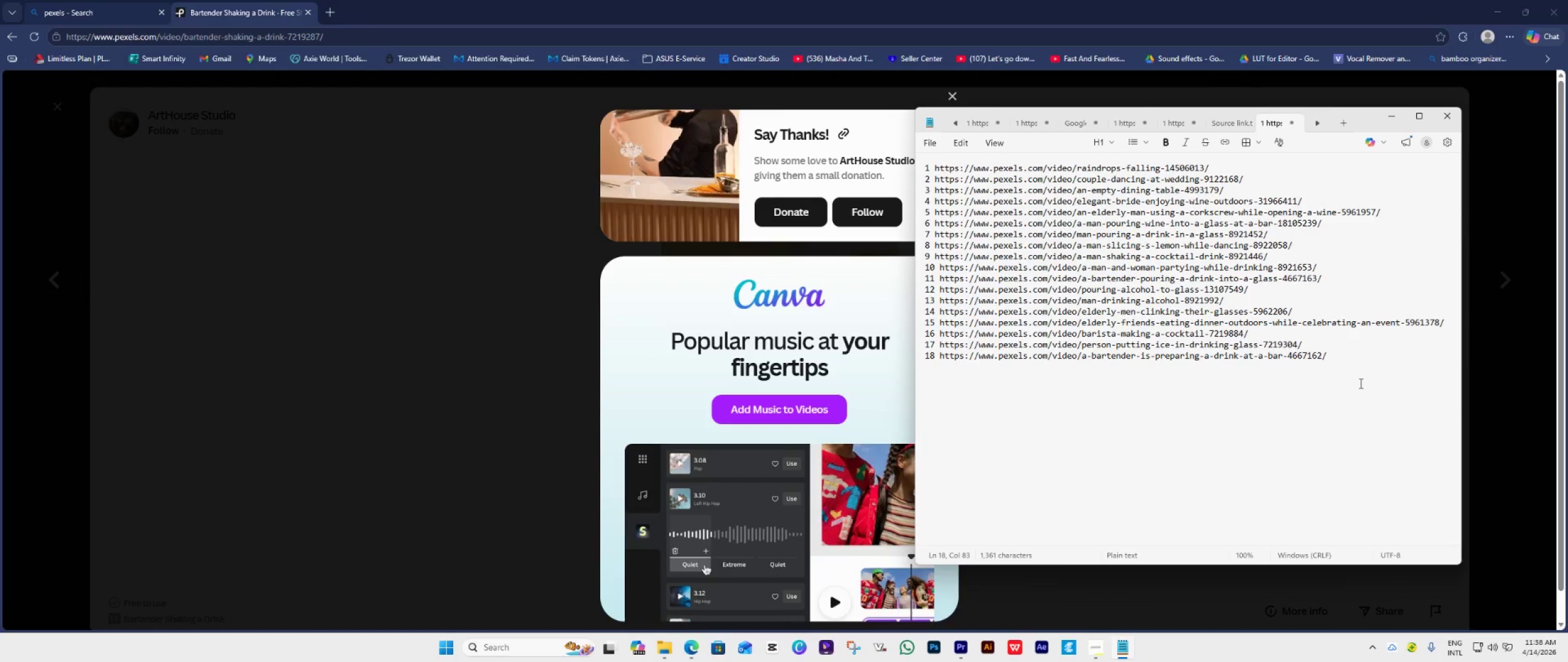 
left_click([1362, 366])
 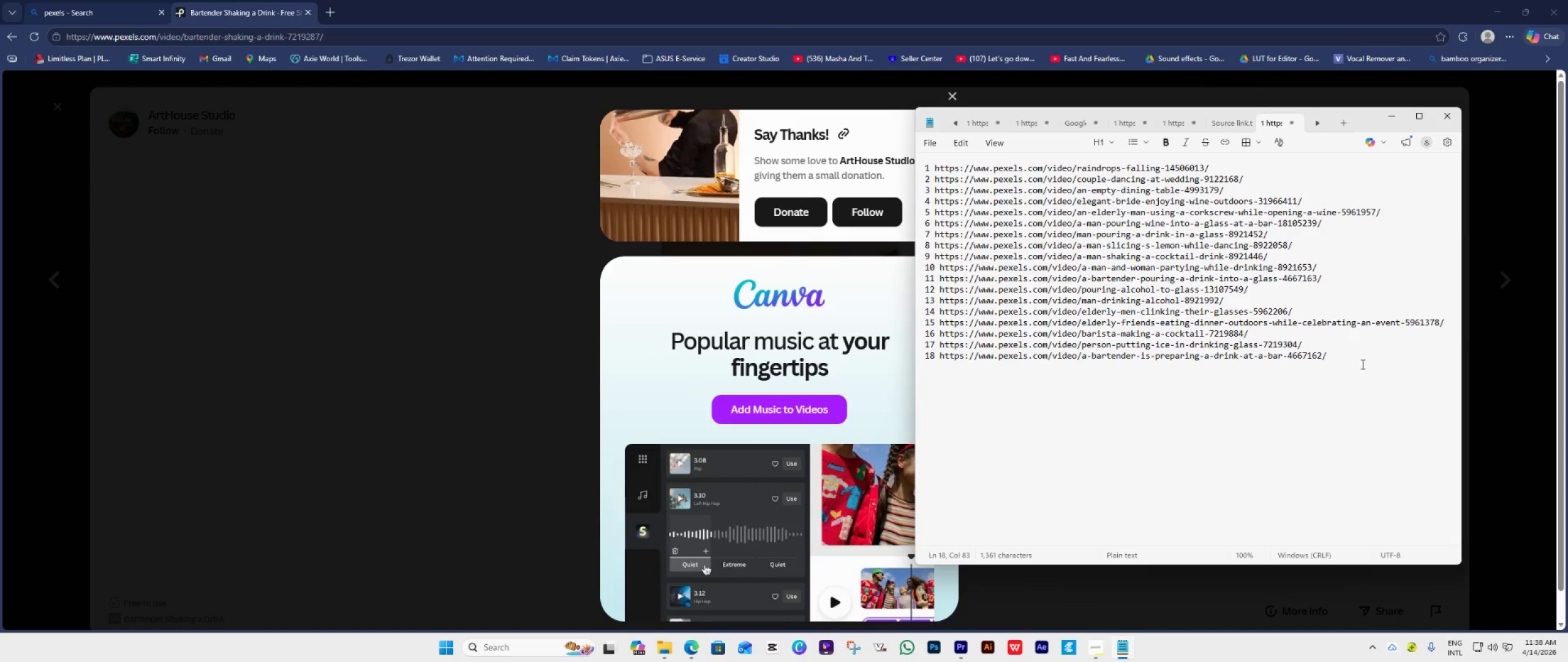 
key(Enter)
 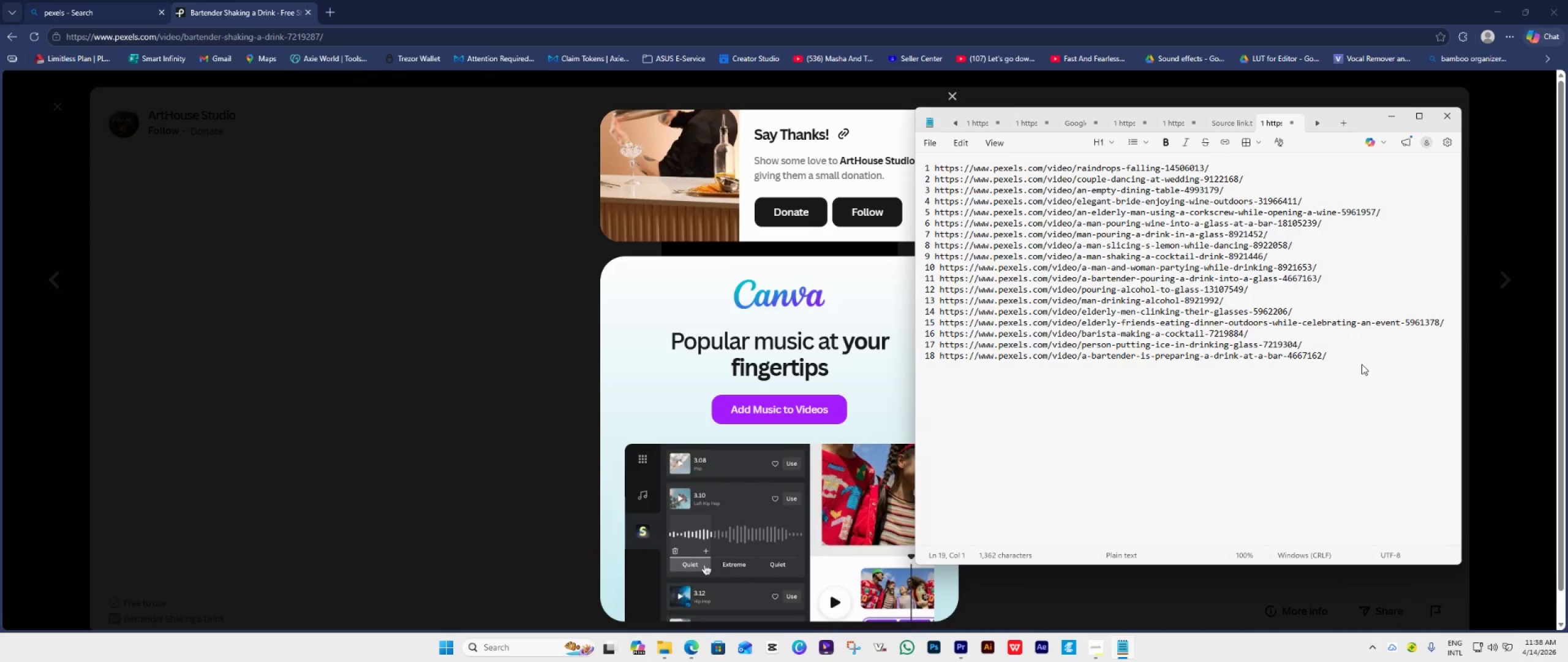 
type(19 )
 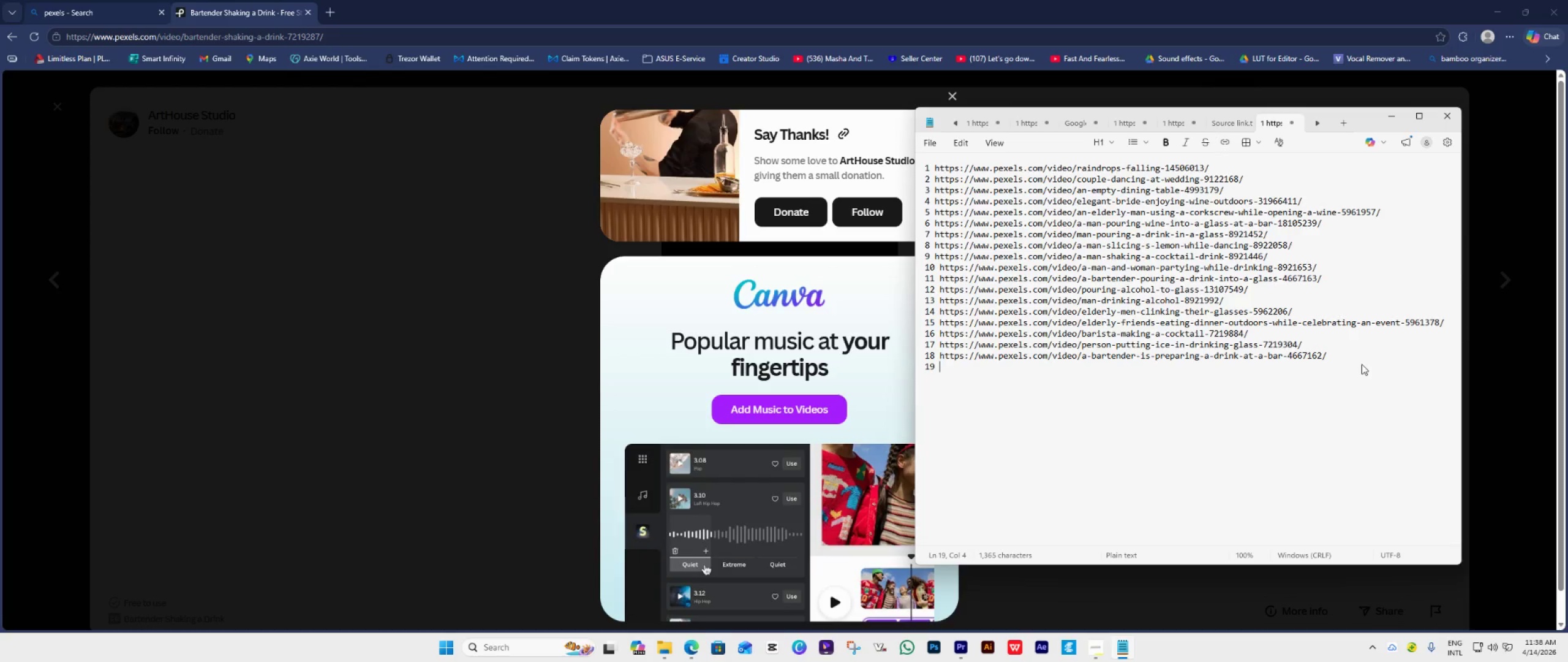 
key(Control+V)
 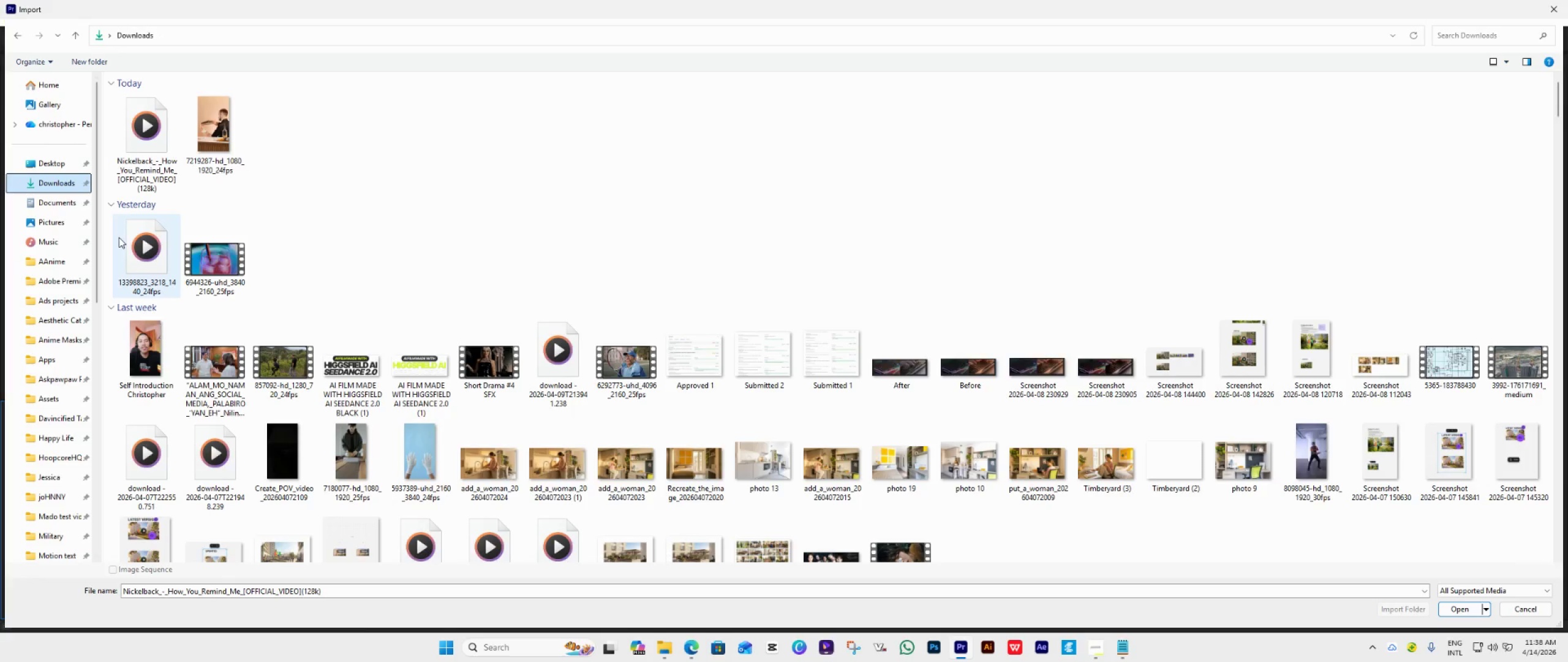 
left_click([205, 137])
 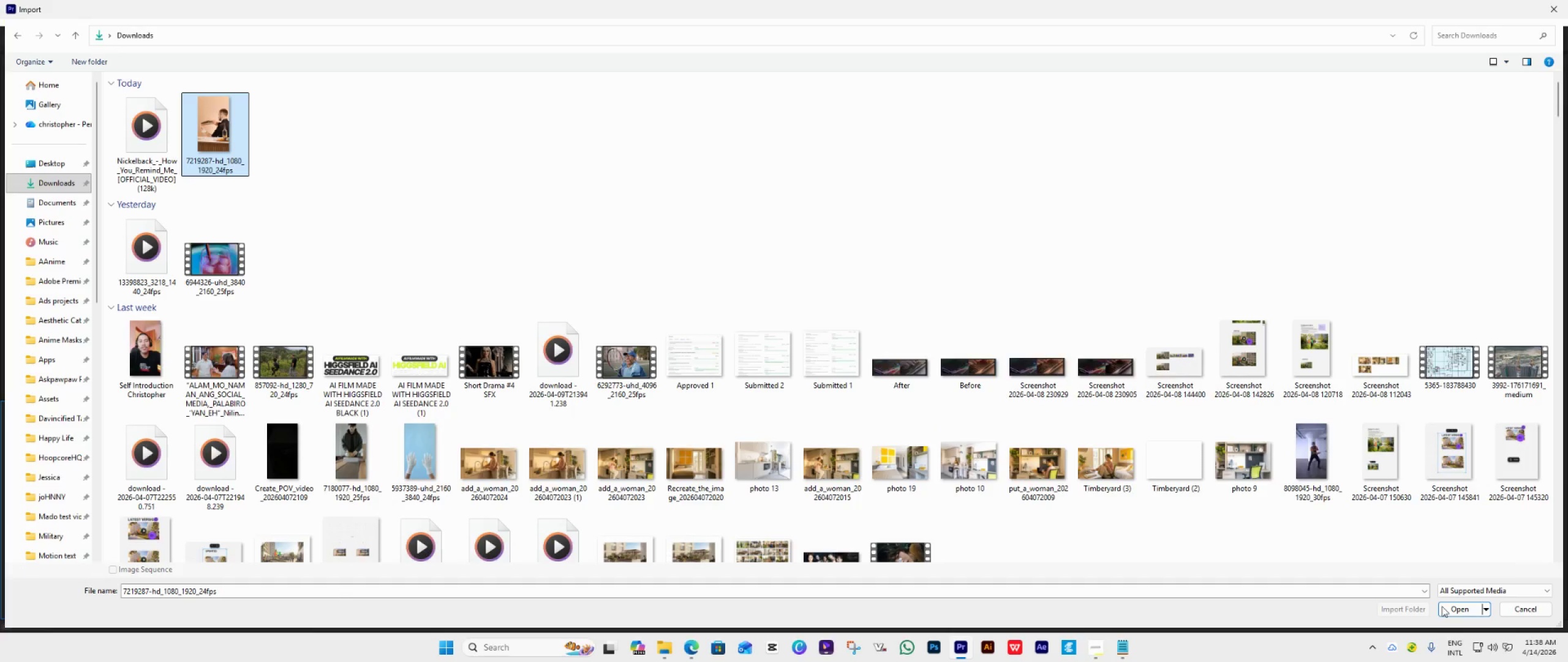 
left_click([1460, 601])
 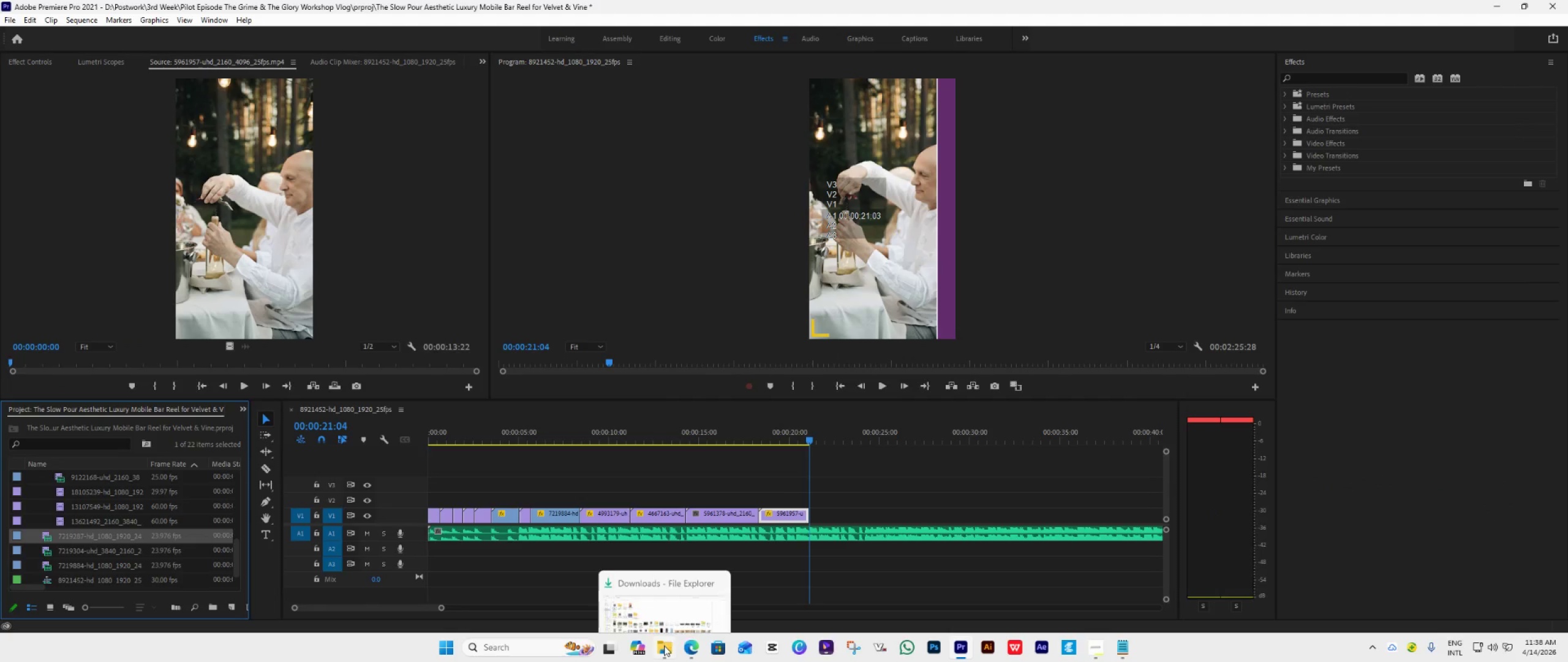 
left_click([673, 650])
 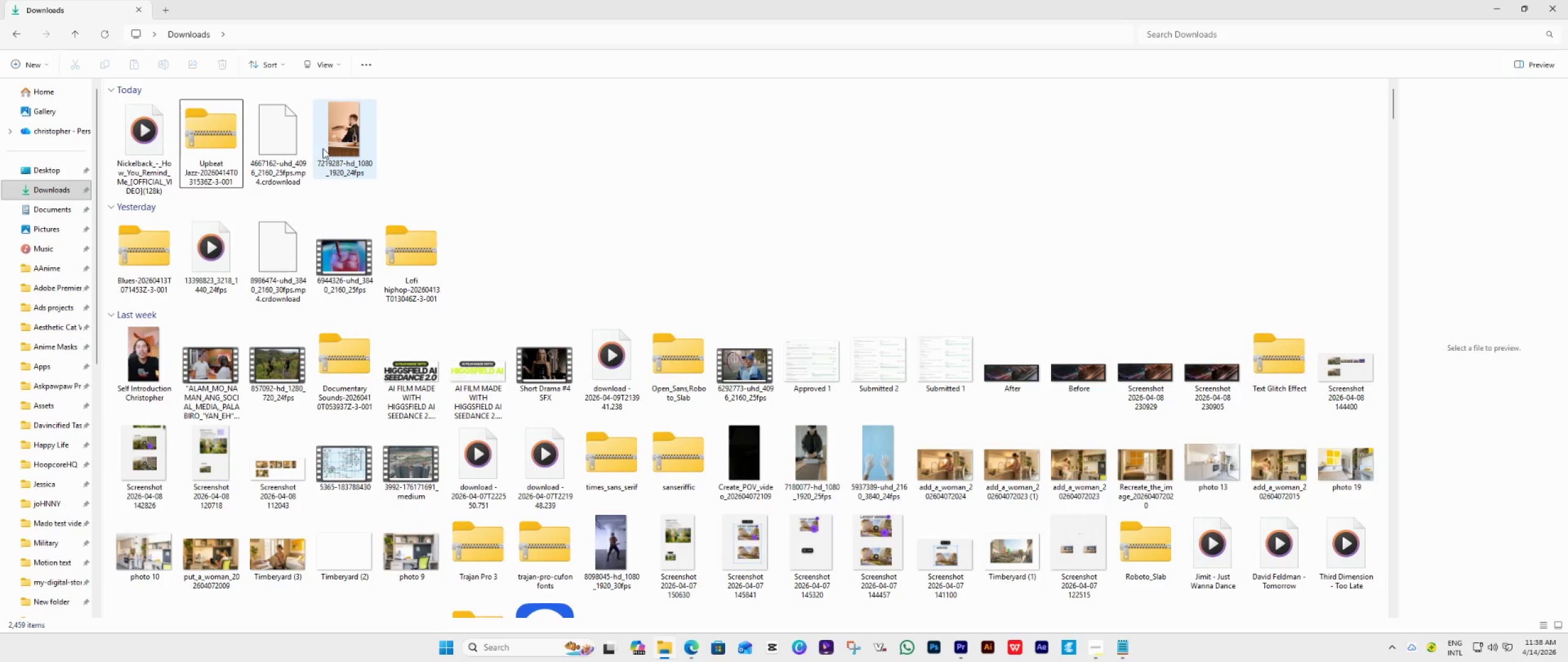 
double_click([373, 137])
 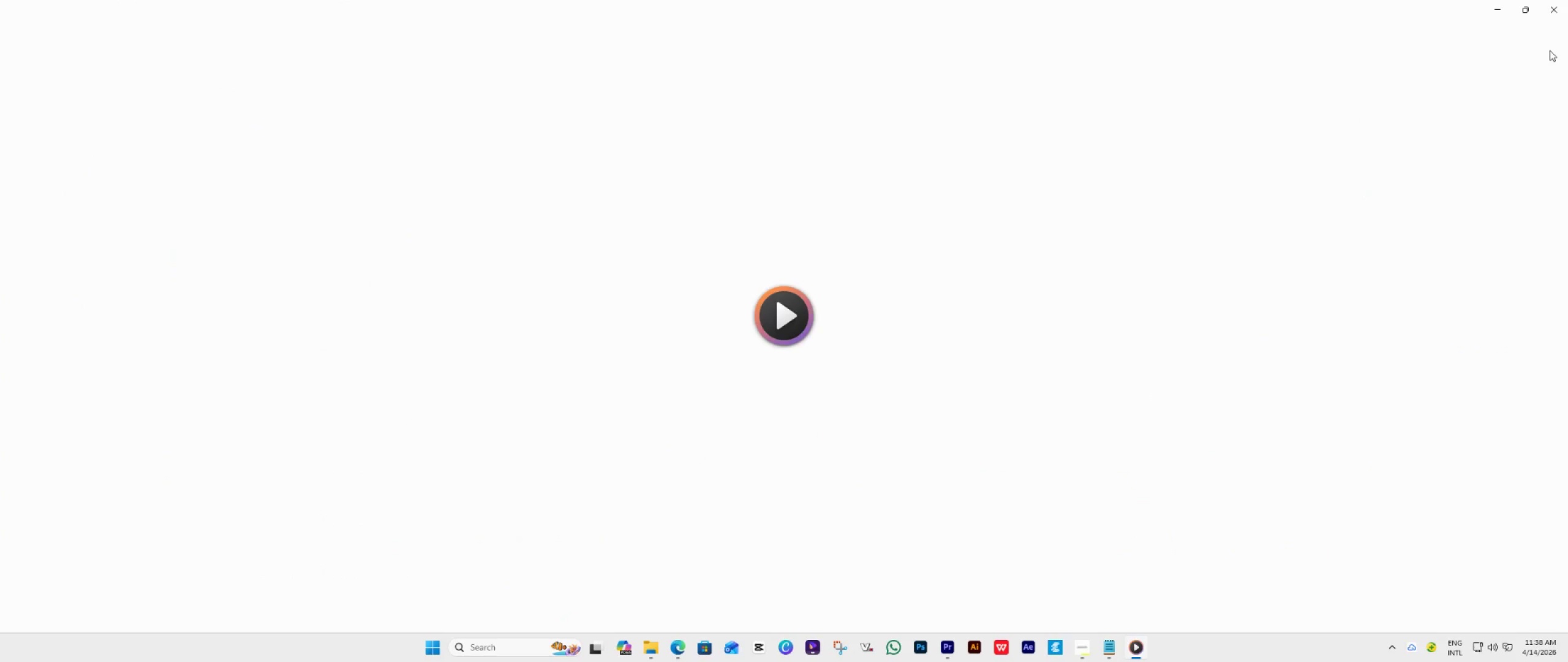 
left_click([1551, 13])
 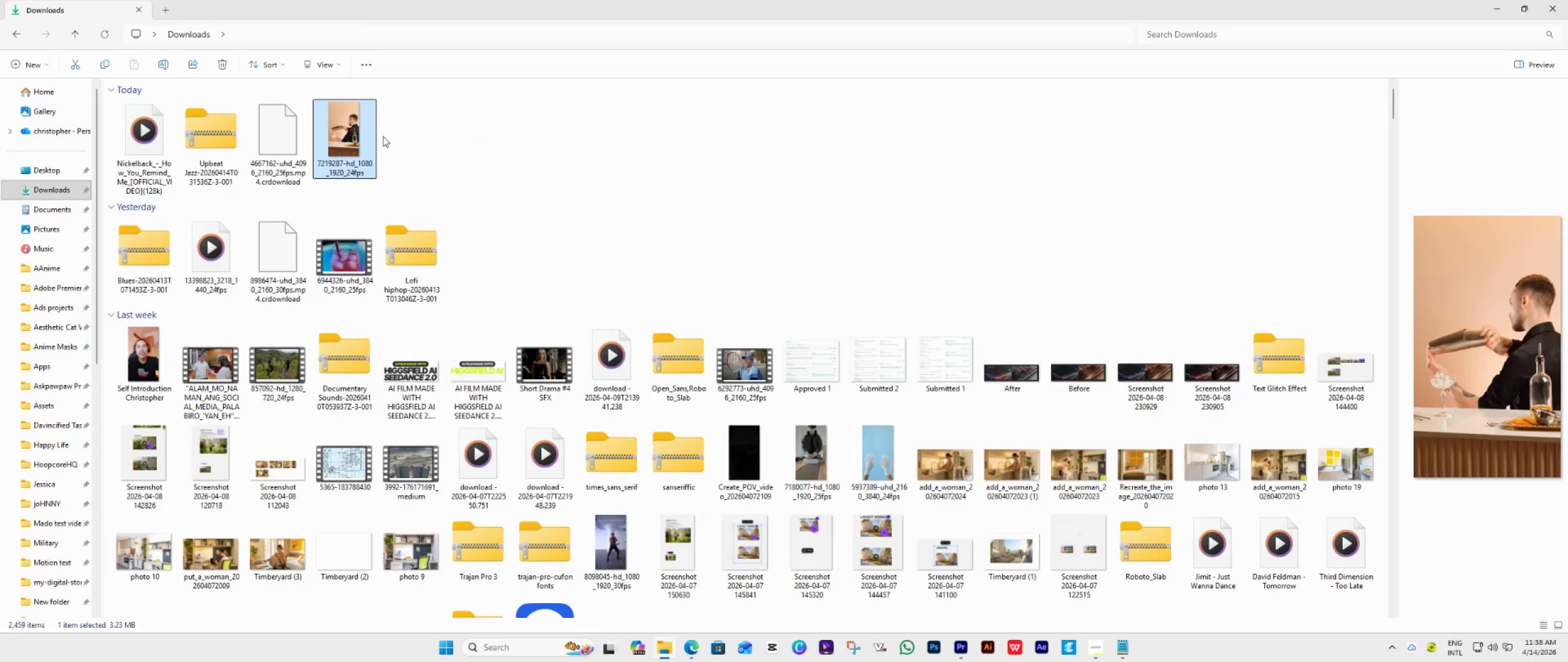 
key(Control+X)
 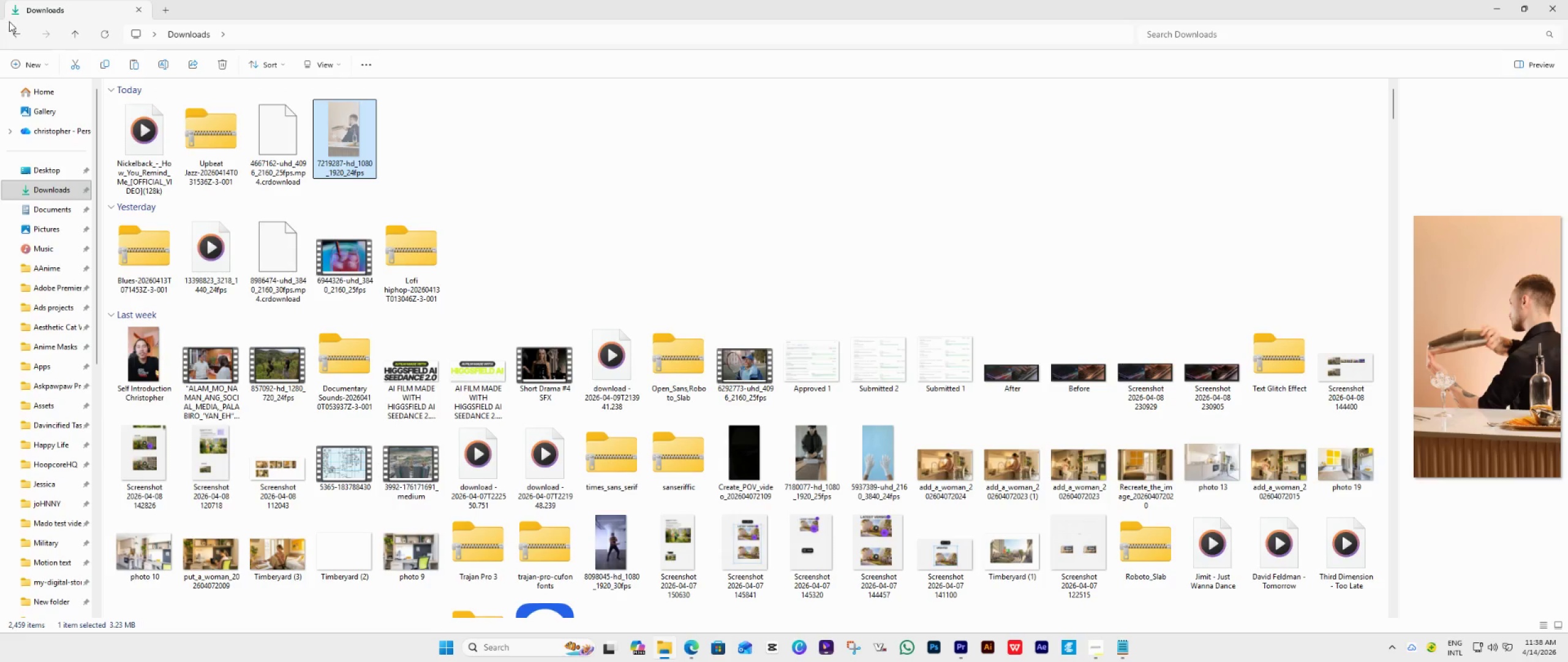 
left_click([15, 36])
 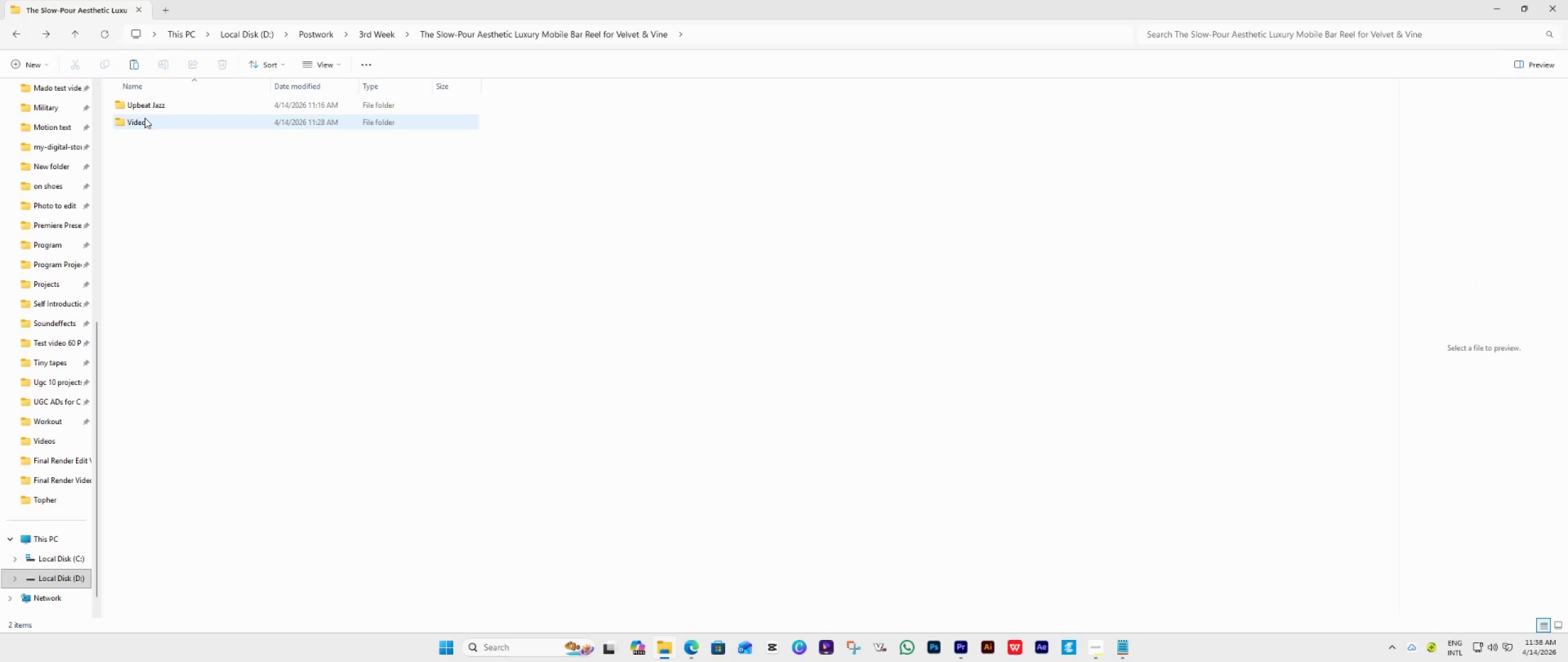 
double_click([145, 118])
 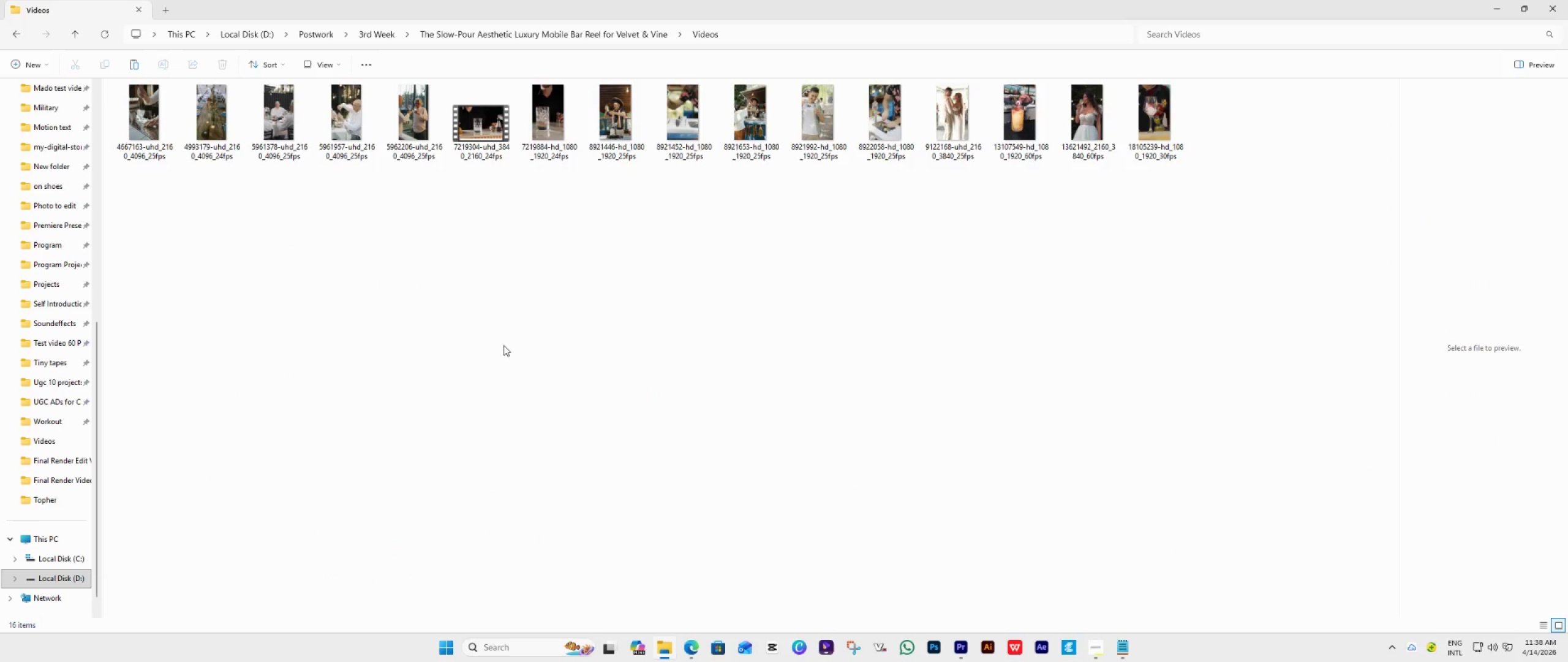 
key(Control+V)
 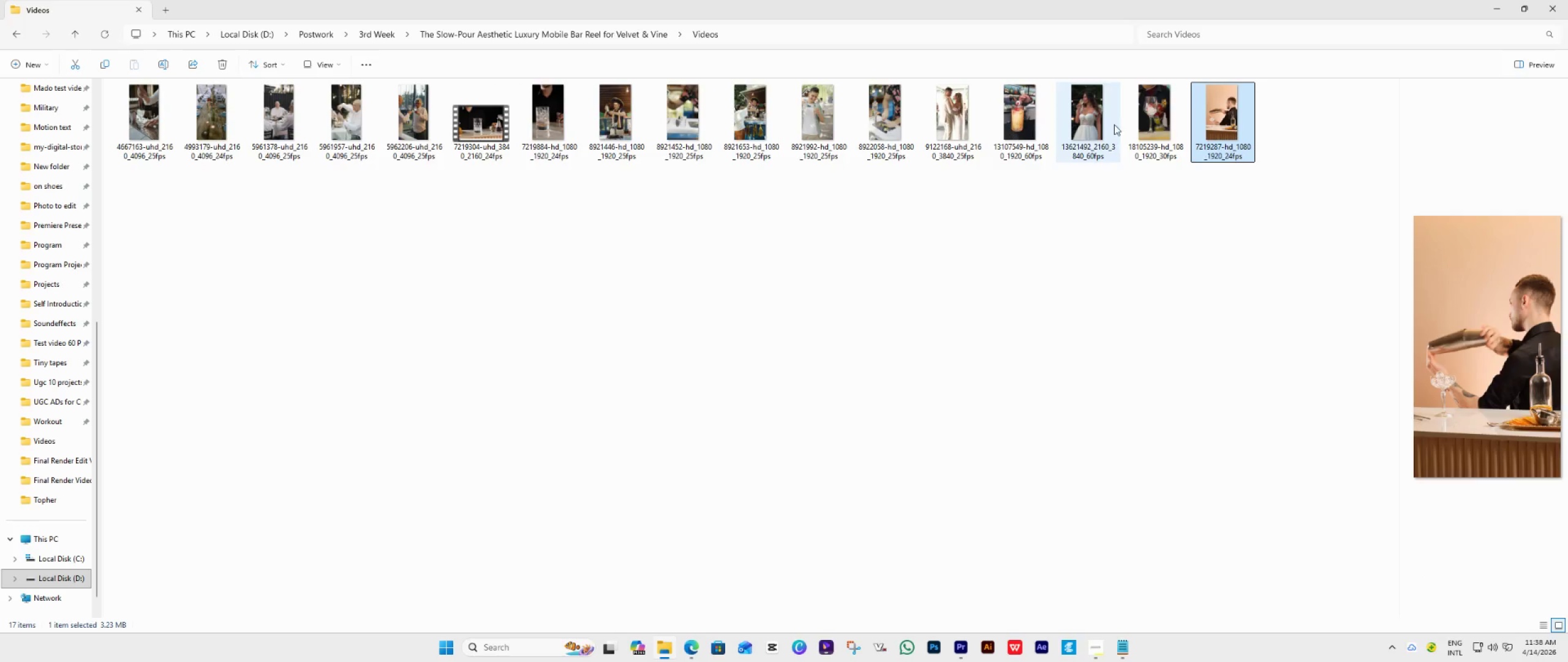 
double_click([1242, 110])
 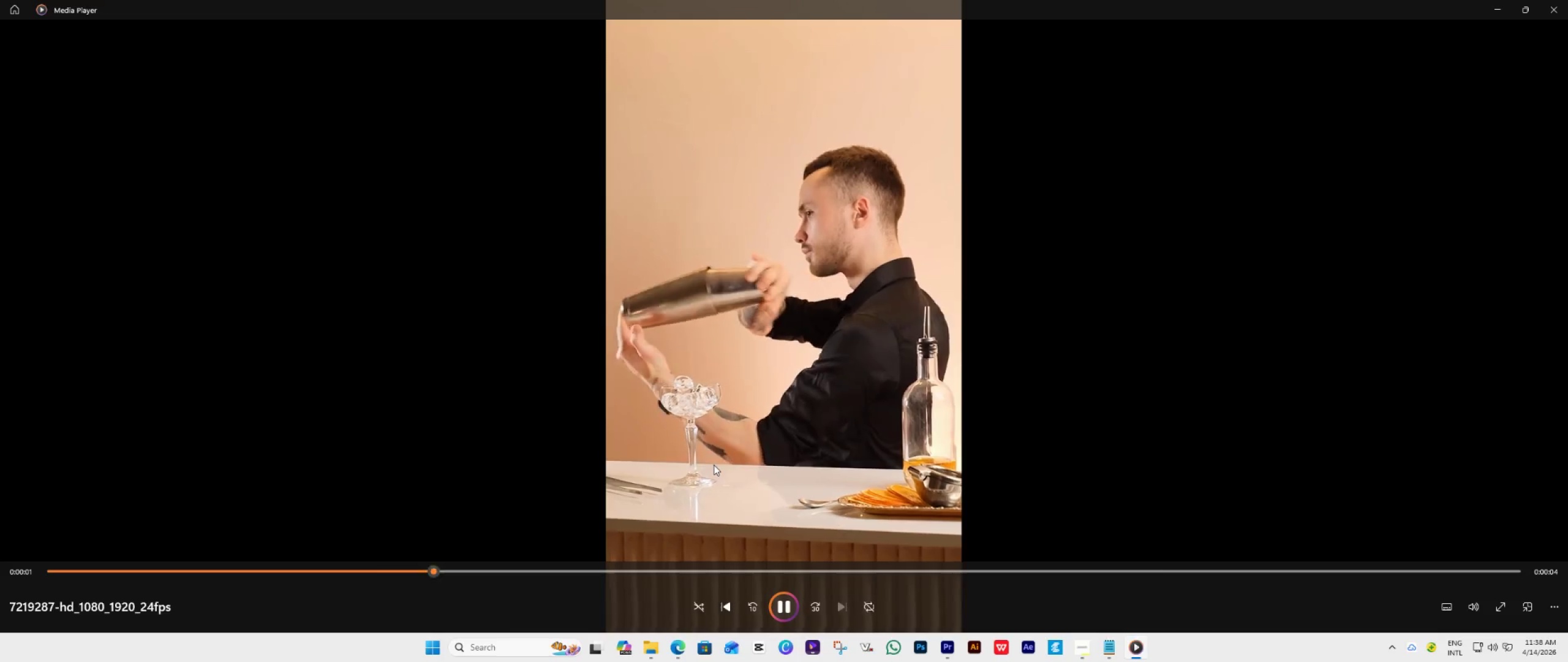 
left_click([1546, 12])
 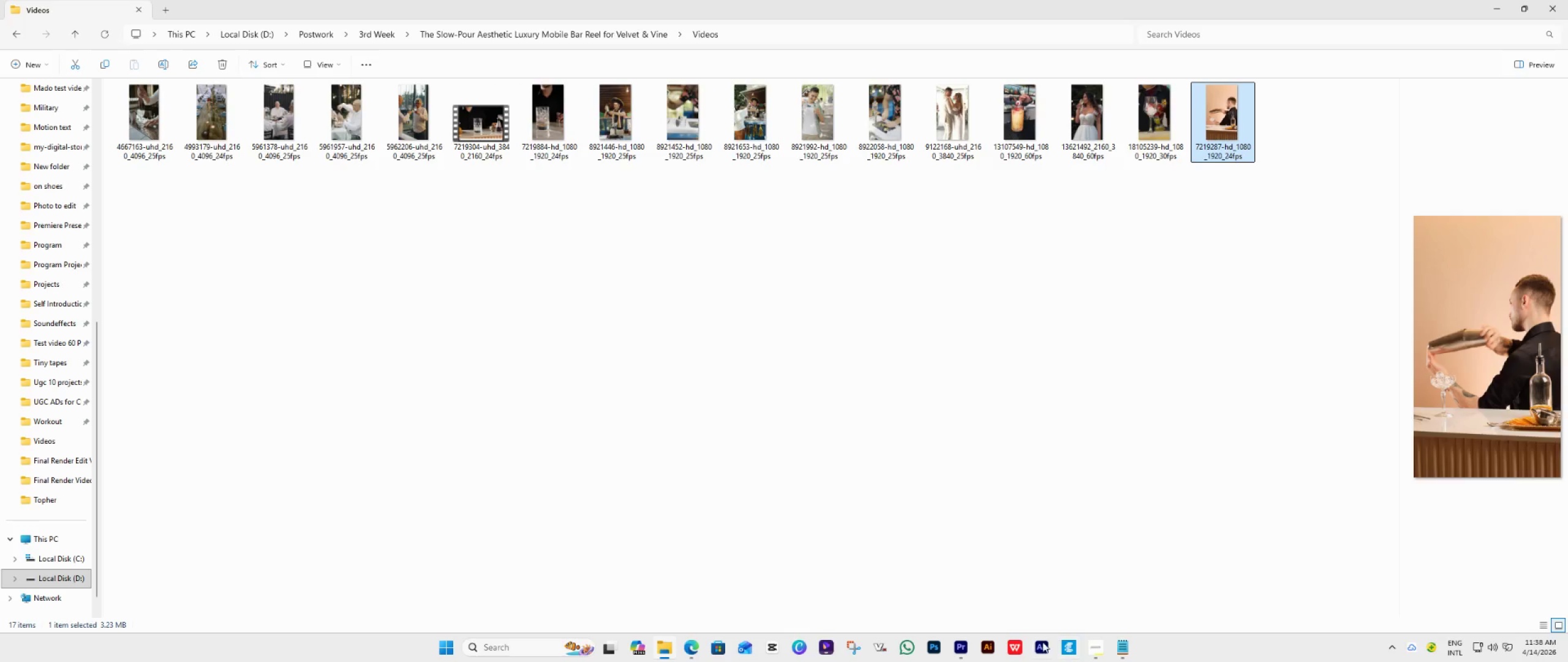 
left_click([954, 655])
 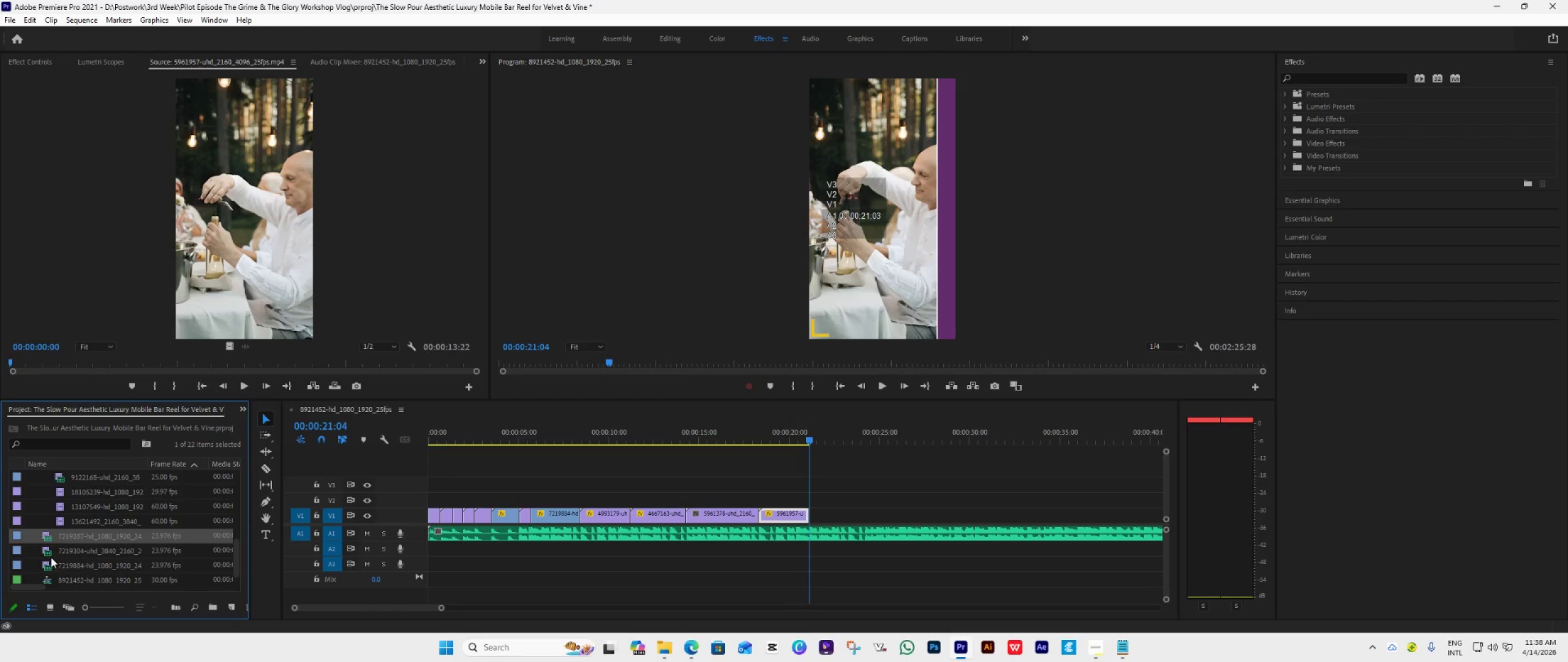 
double_click([60, 538])
 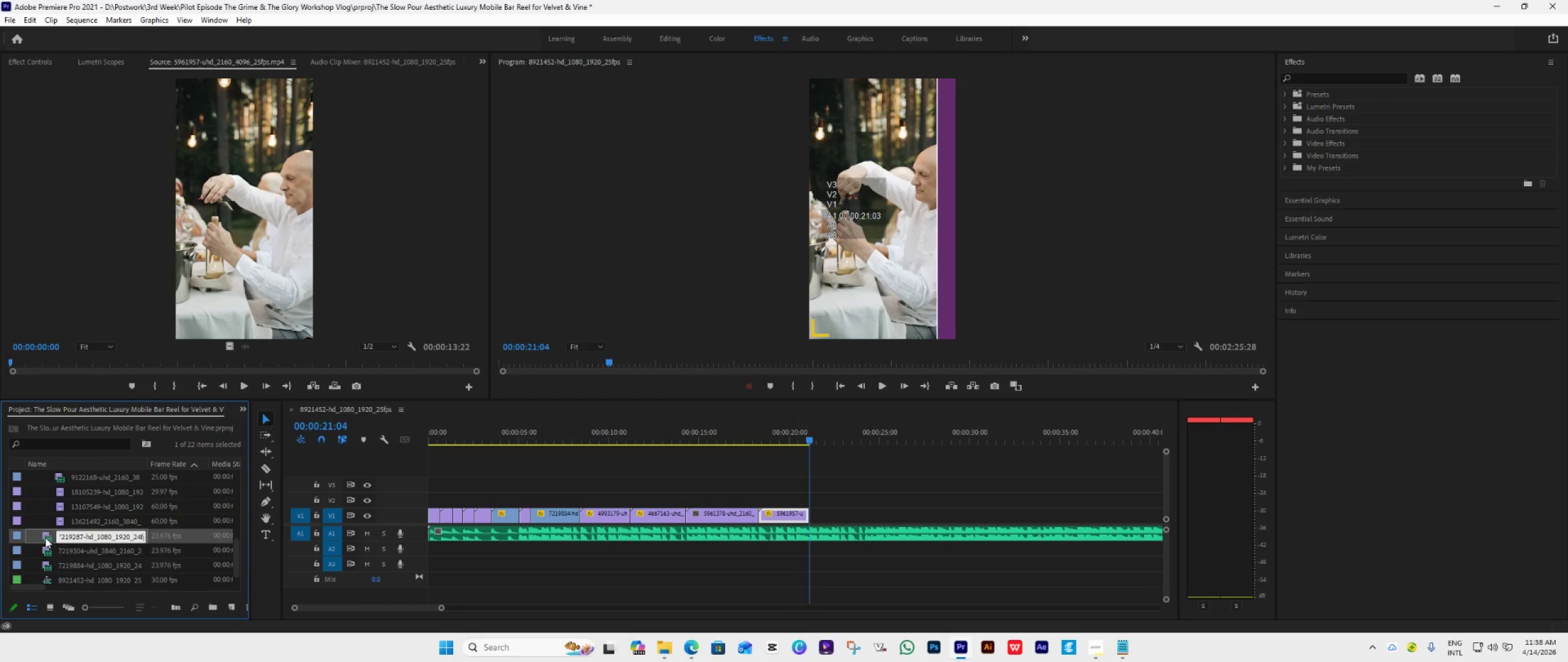 
double_click([43, 536])
 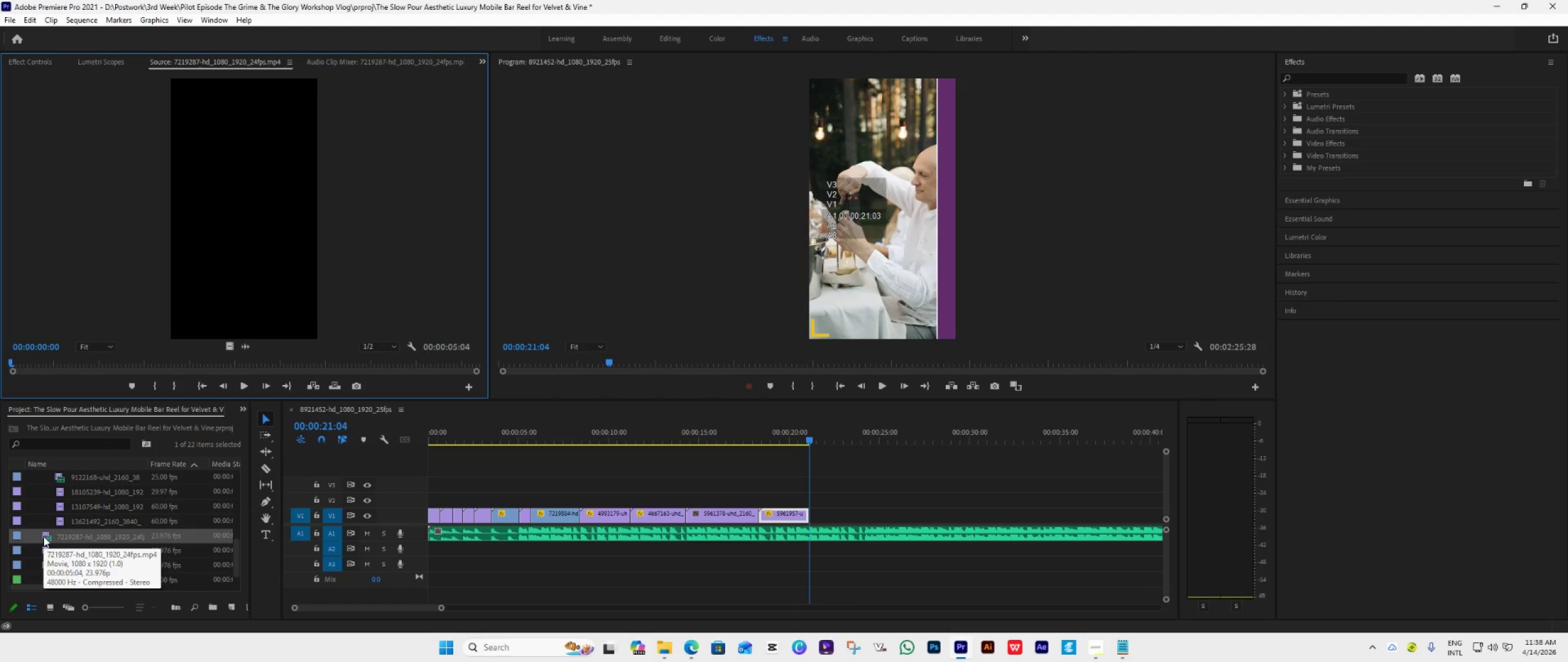 
double_click([48, 557])
 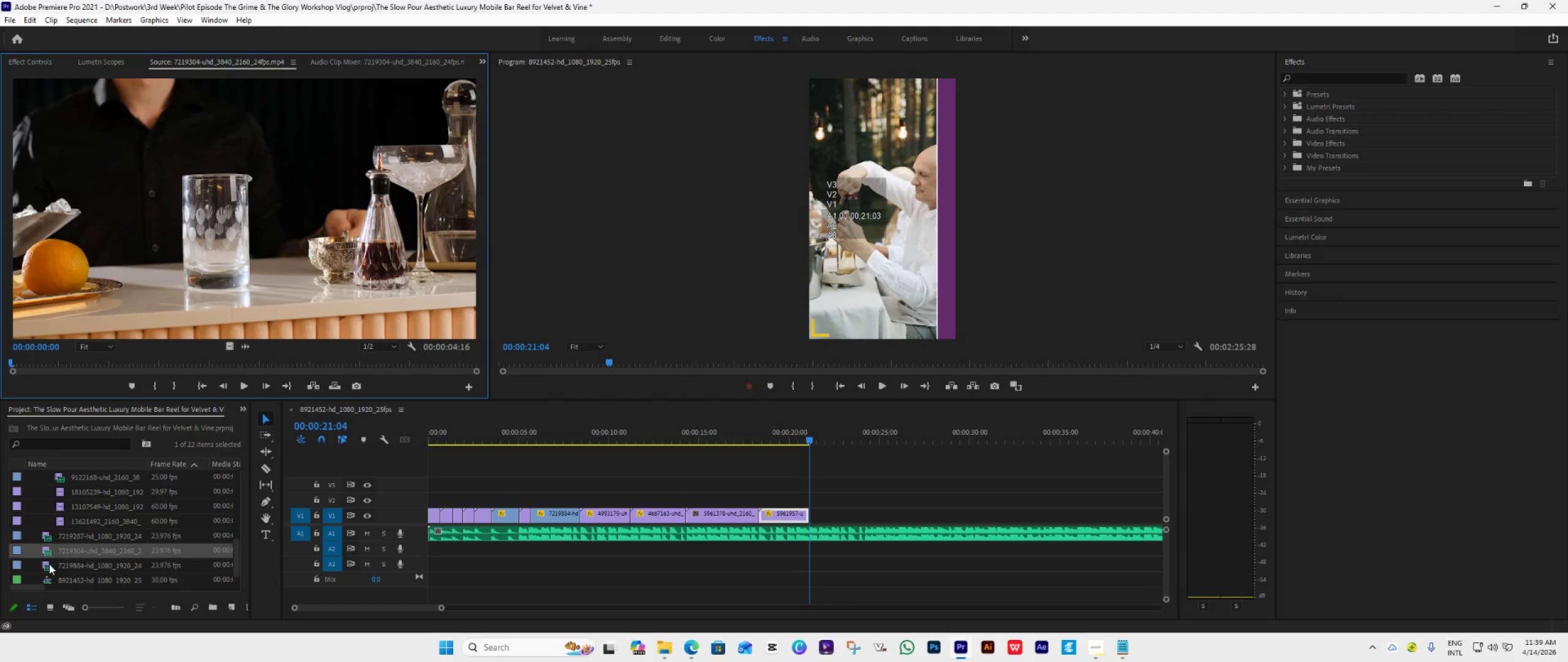 
double_click([49, 564])
 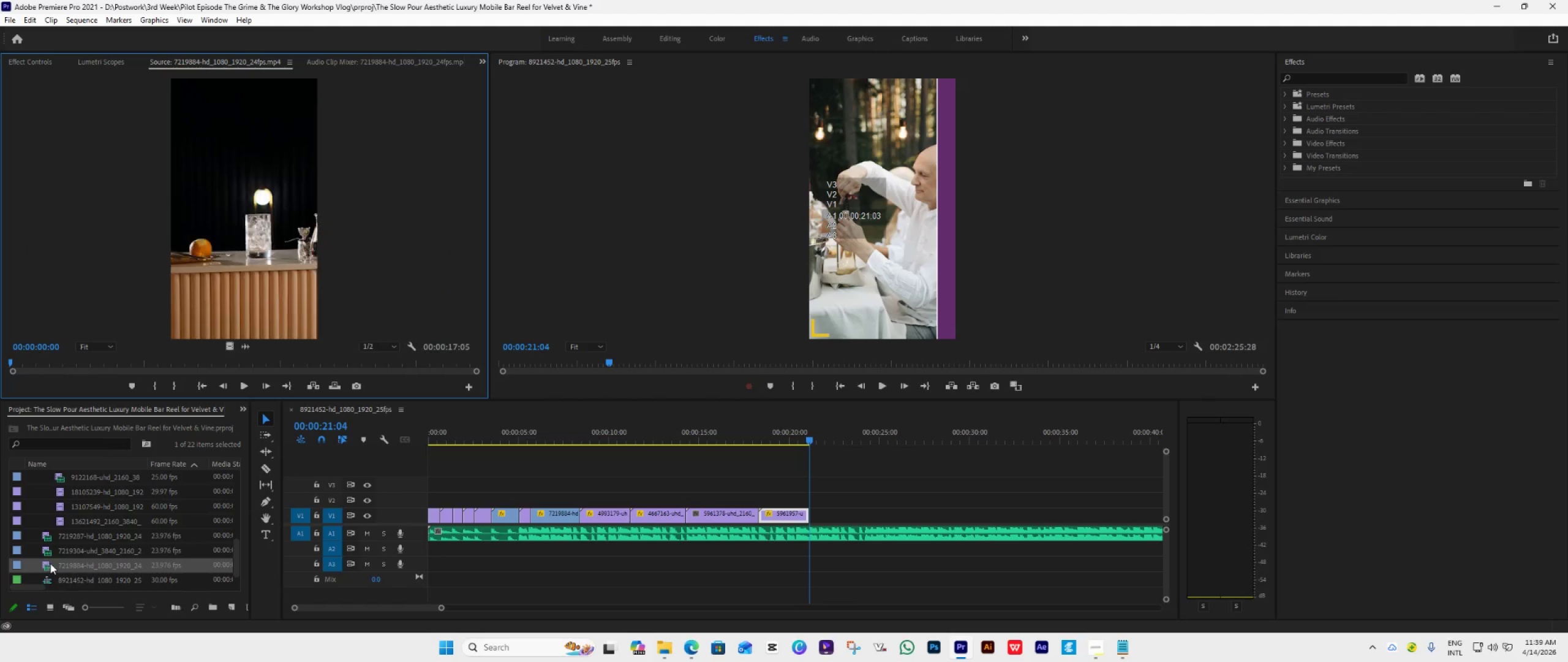 
scroll: coordinate [50, 563], scroll_direction: down, amount: 5.0
 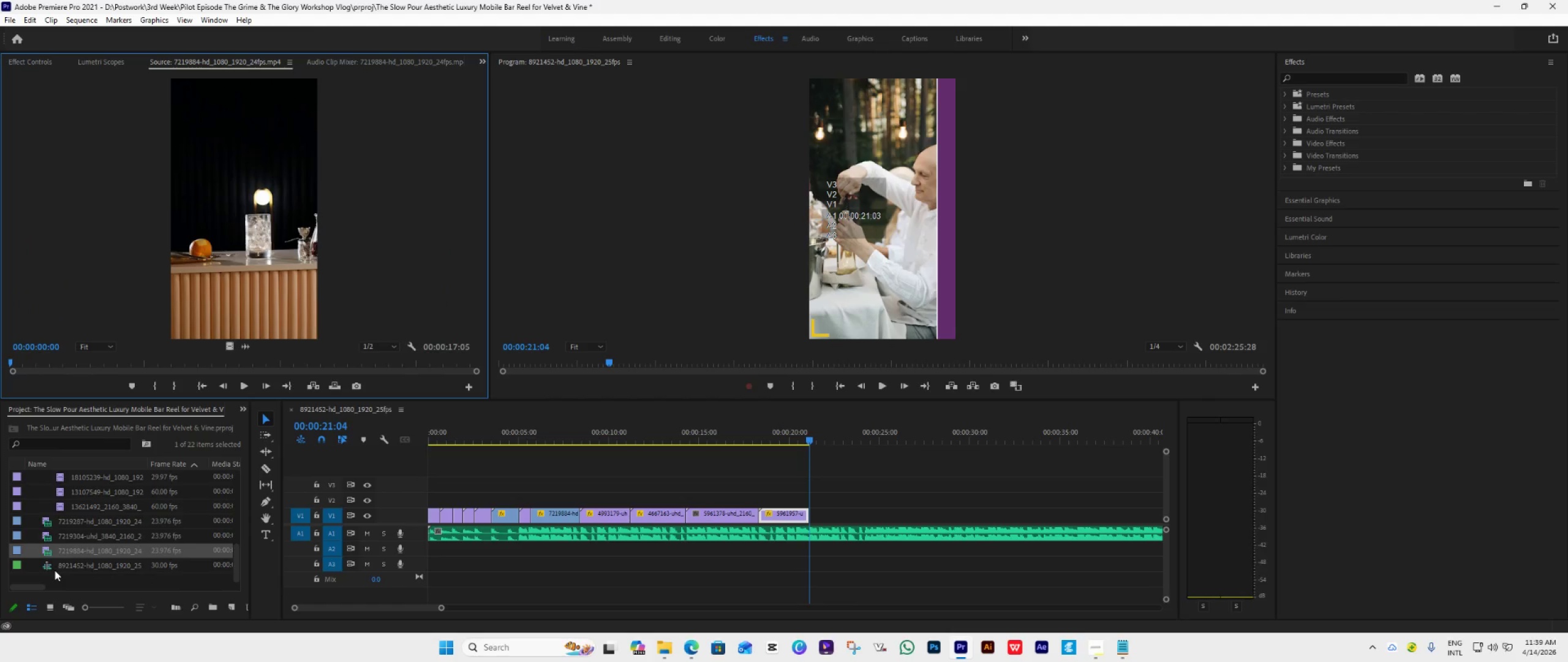 
double_click([55, 570])
 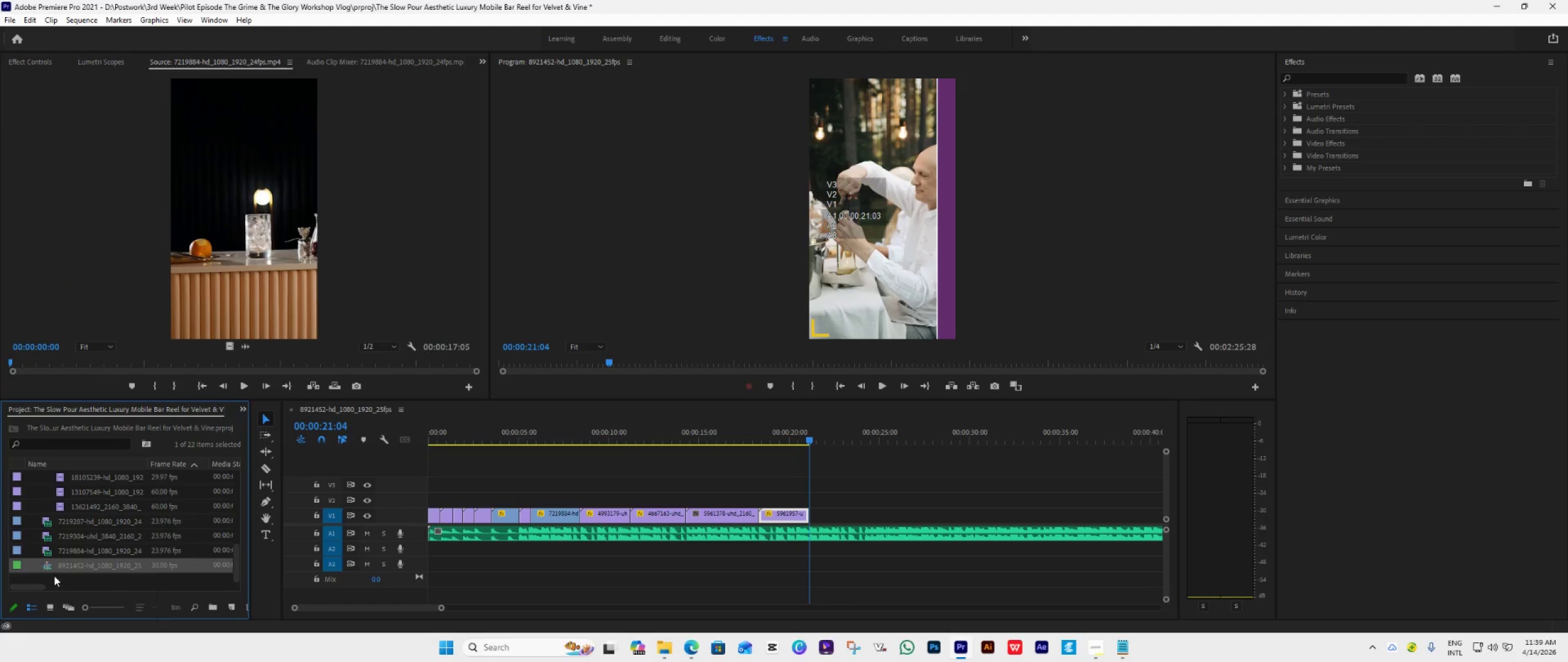 
double_click([53, 577])
 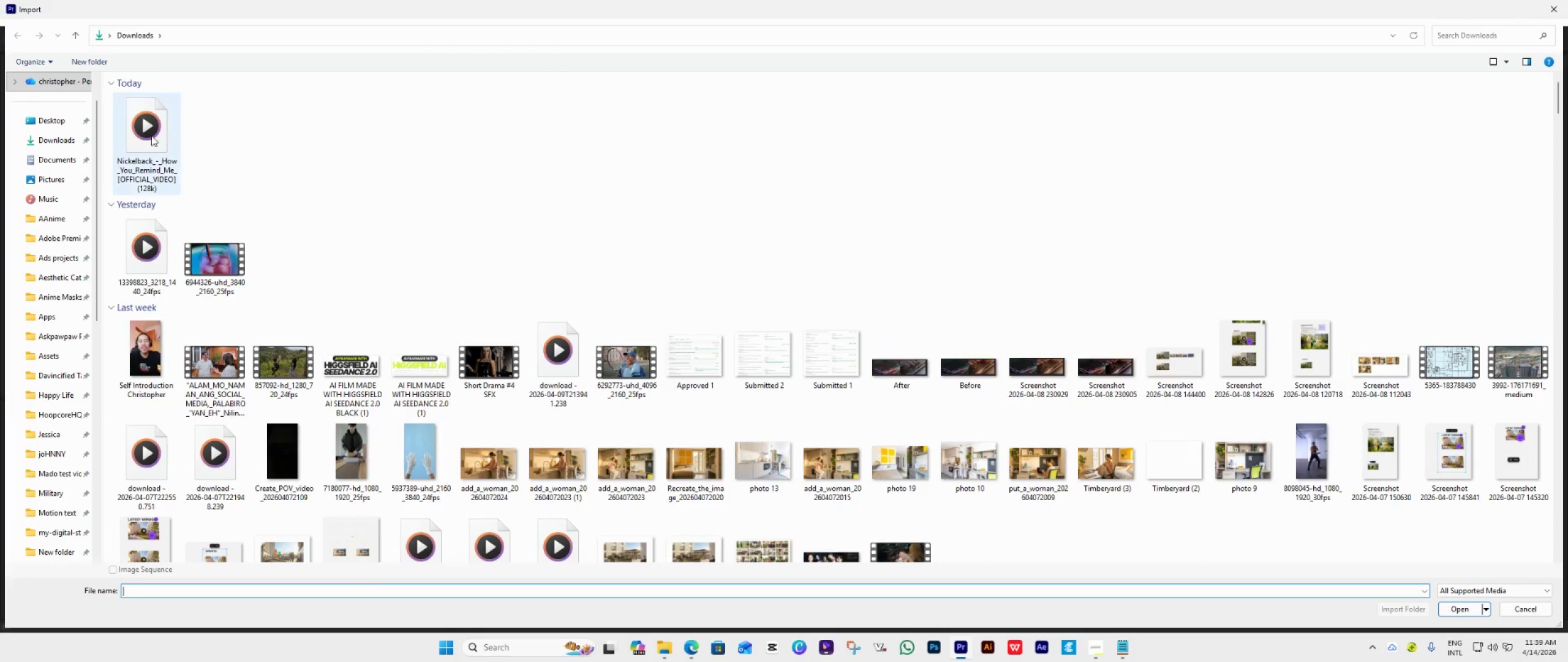 
scroll: coordinate [62, 292], scroll_direction: down, amount: 9.0
 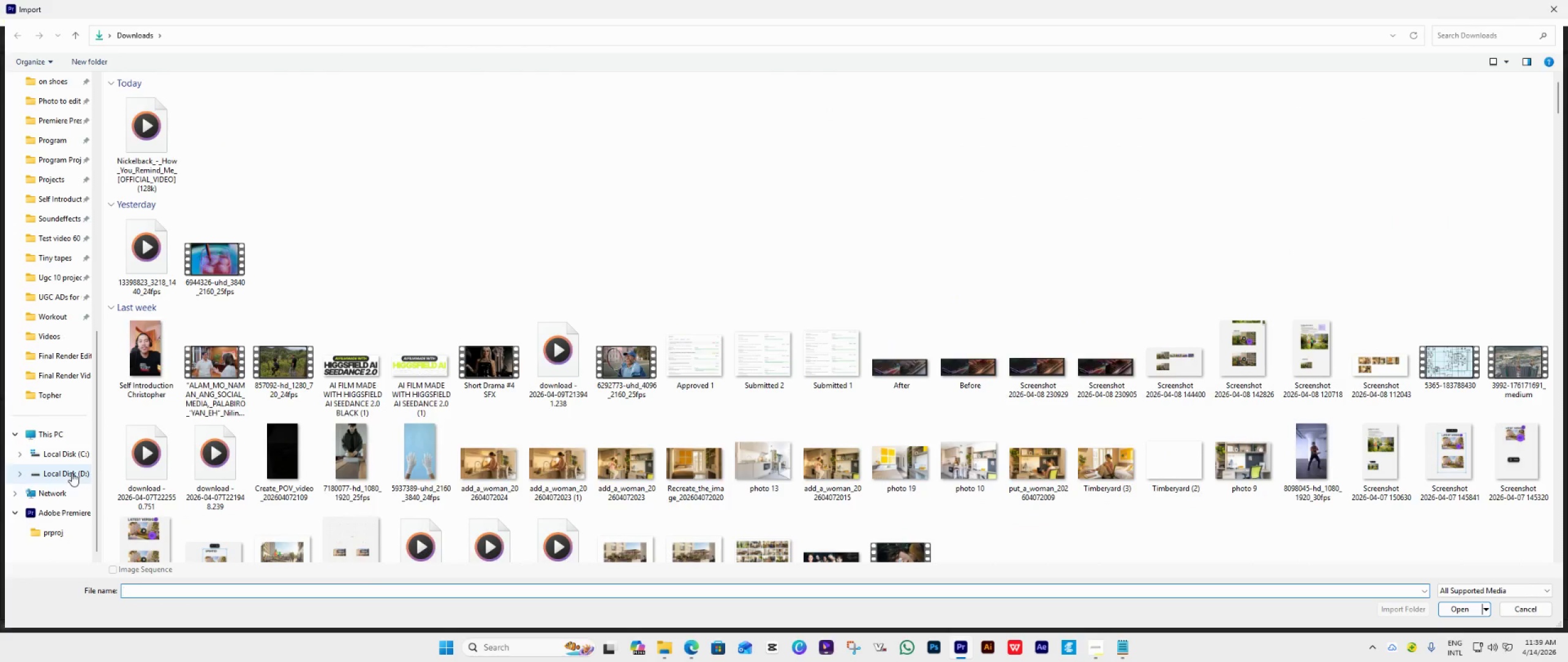 
left_click([72, 473])
 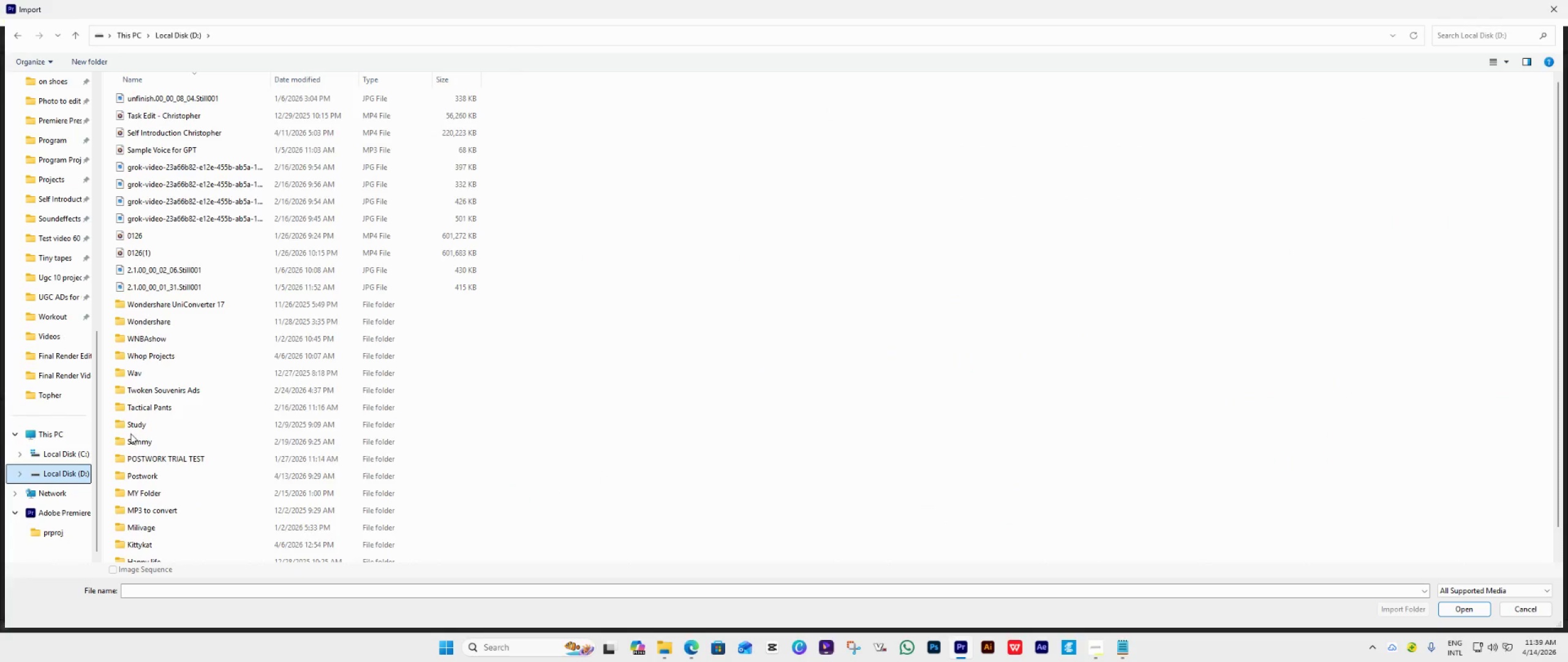 
scroll: coordinate [164, 420], scroll_direction: down, amount: 2.0
 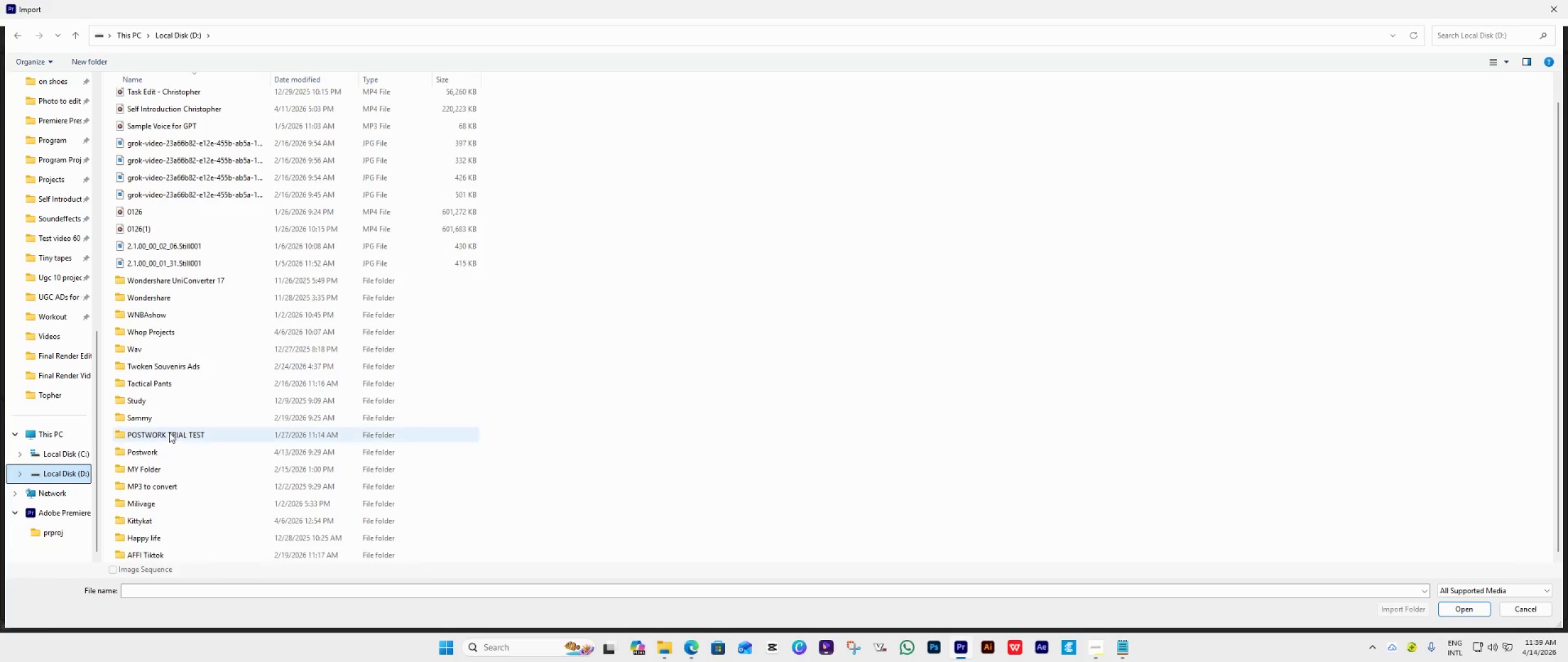 
double_click([166, 448])
 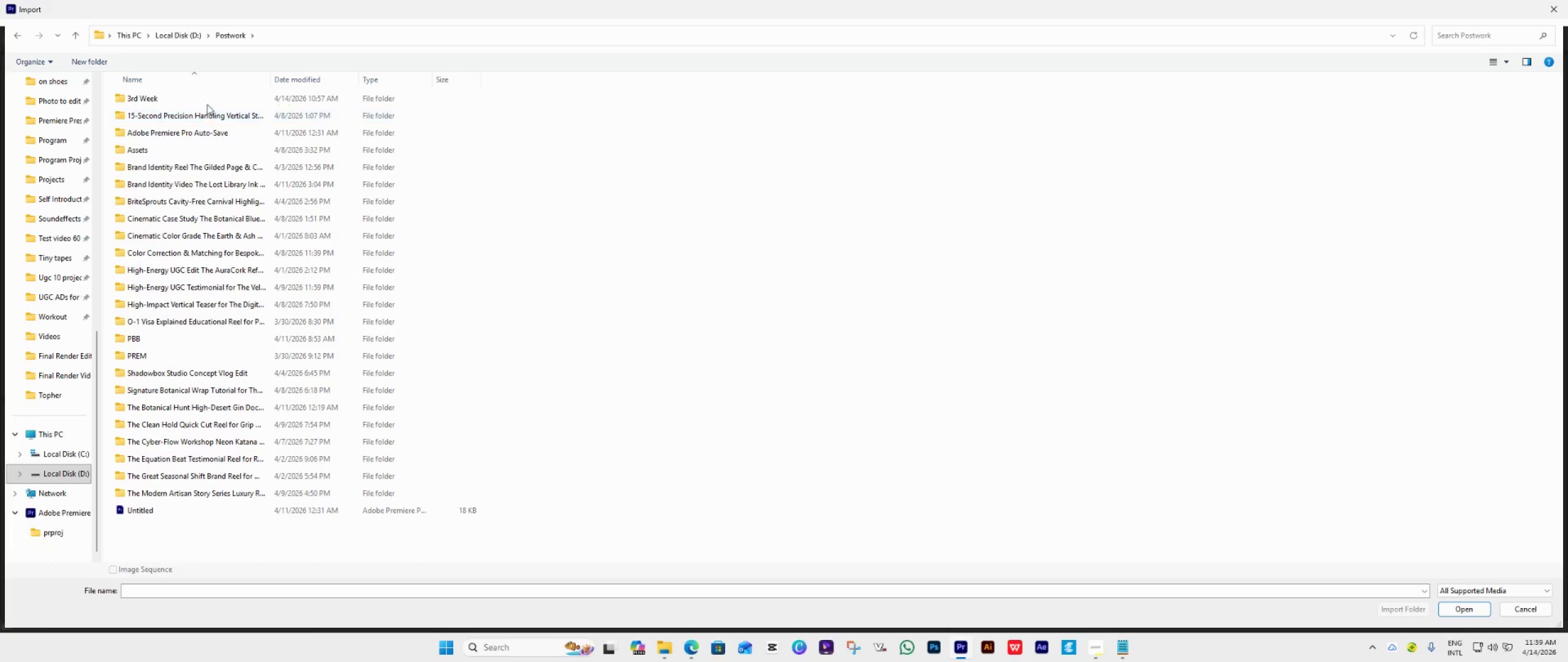 
double_click([208, 99])
 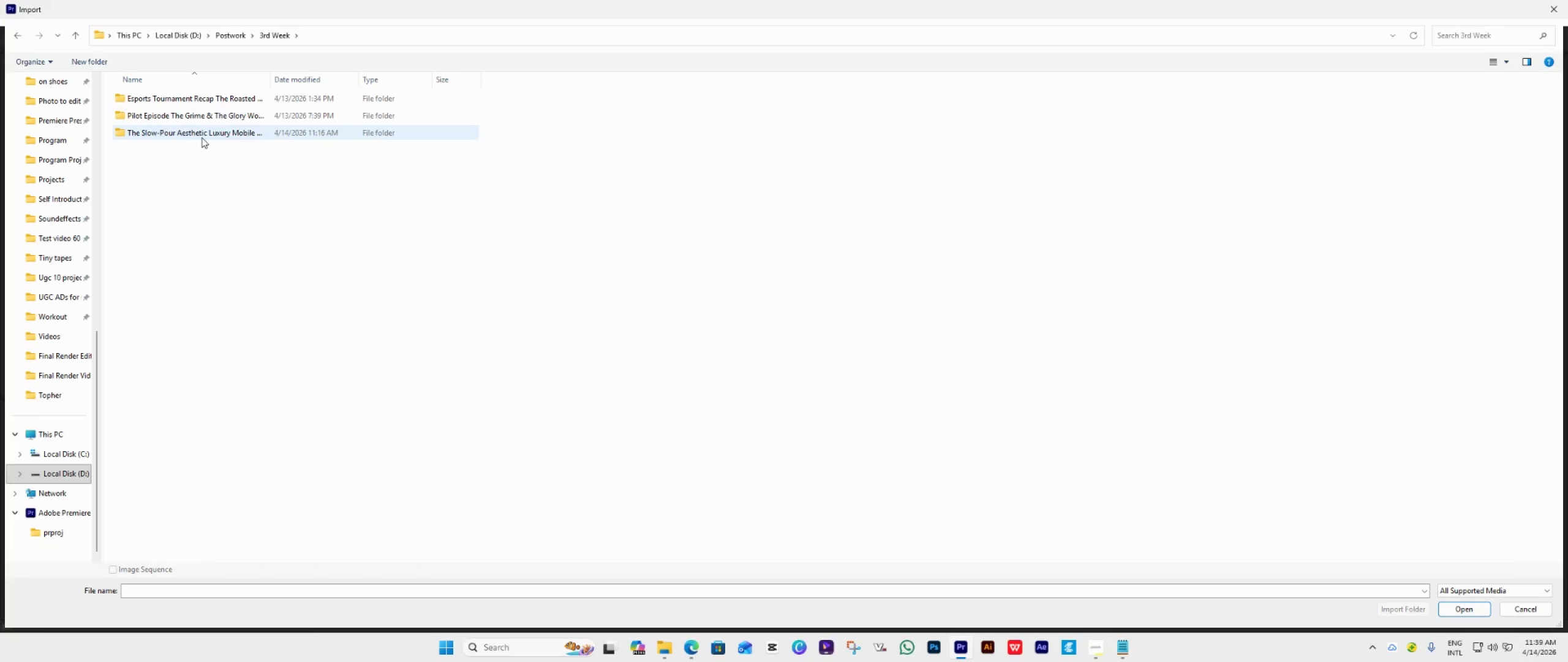 
double_click([204, 134])
 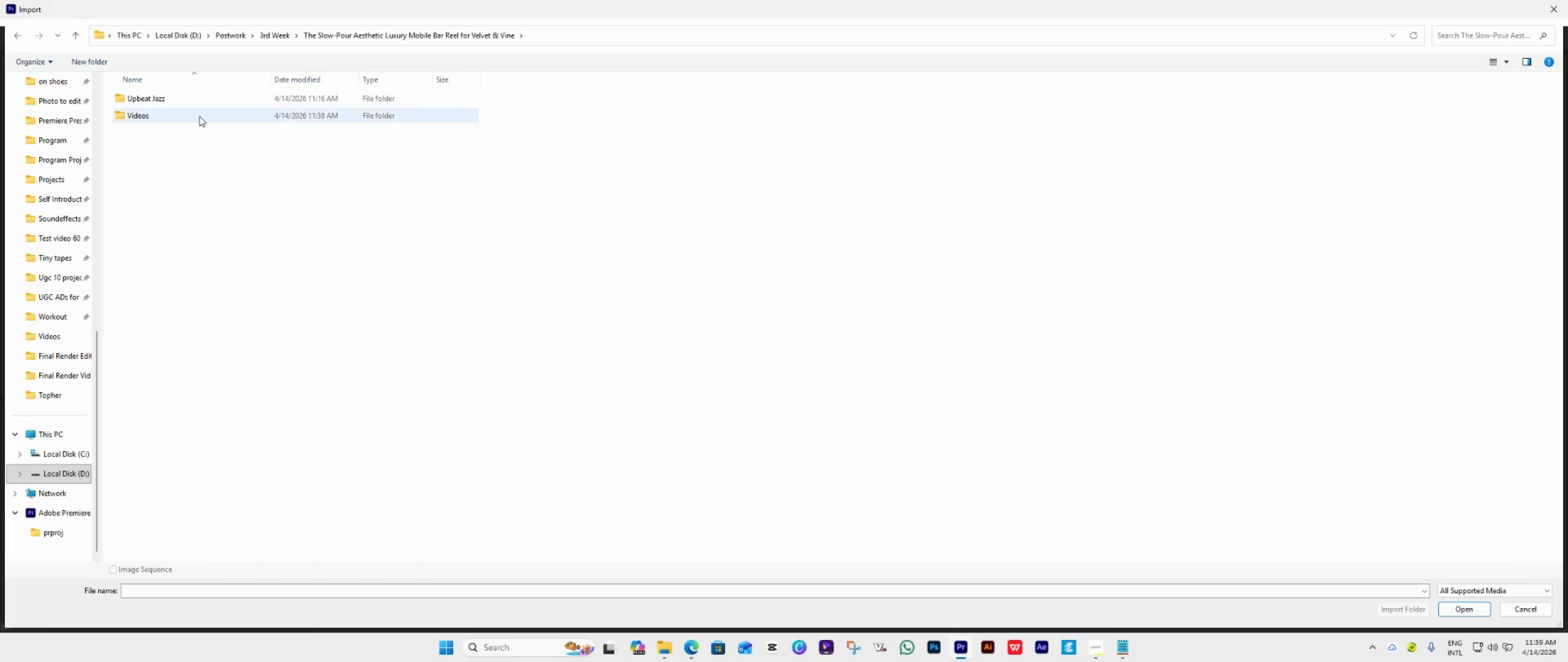 
double_click([199, 113])
 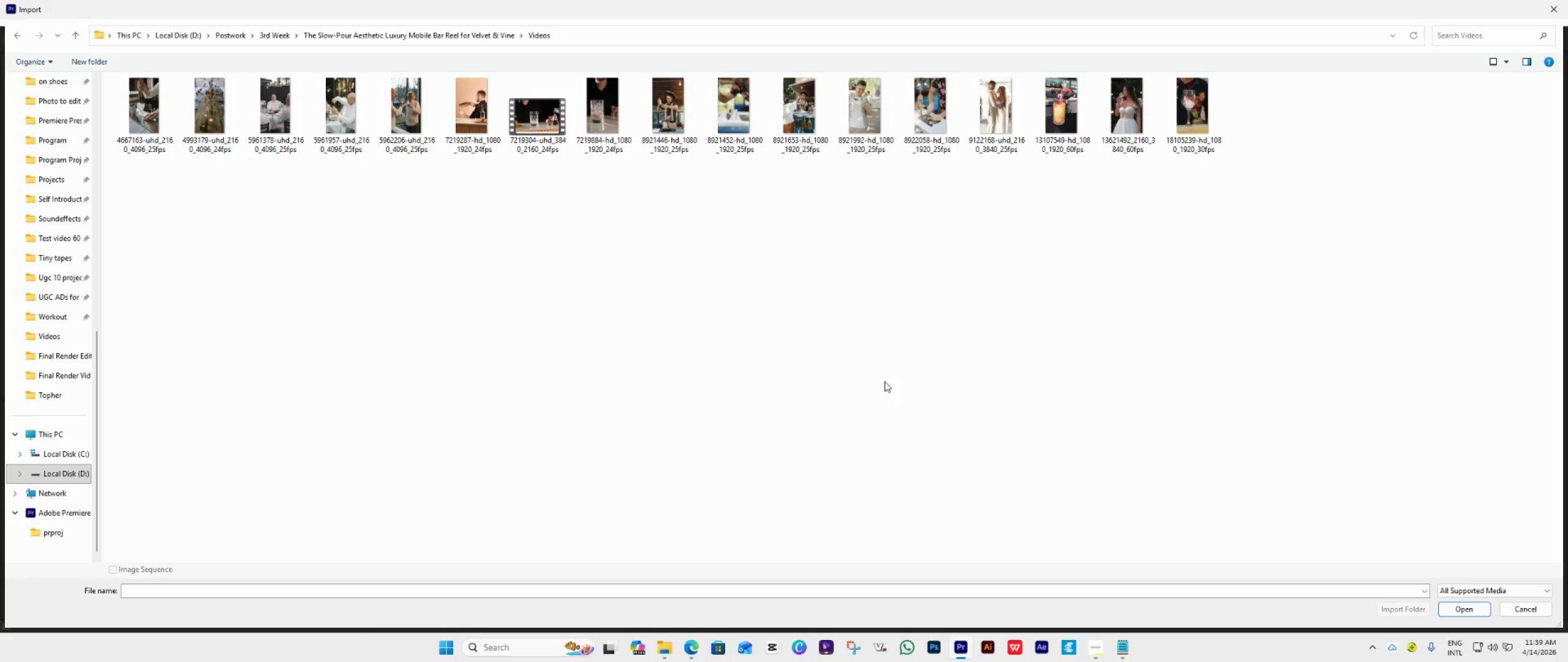 
key(Control+V)
 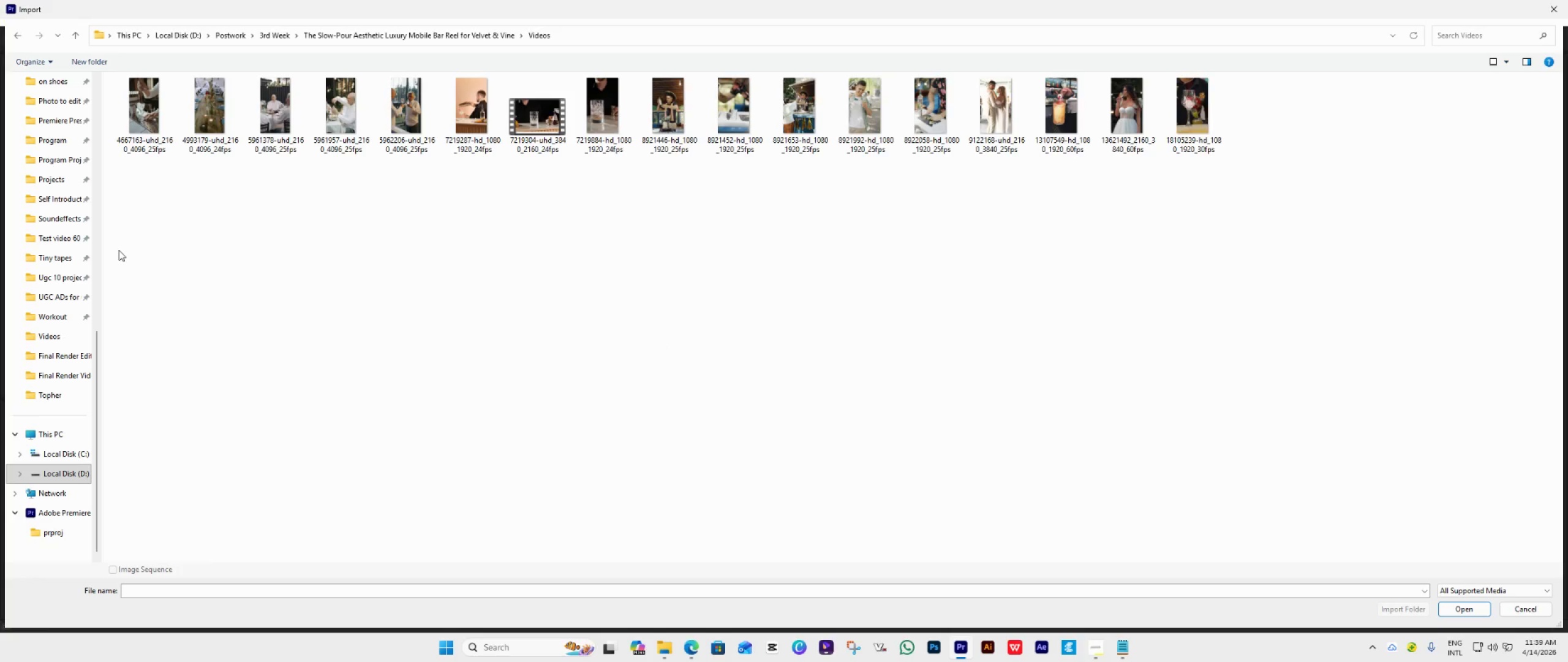 
scroll: coordinate [80, 248], scroll_direction: up, amount: 13.0
 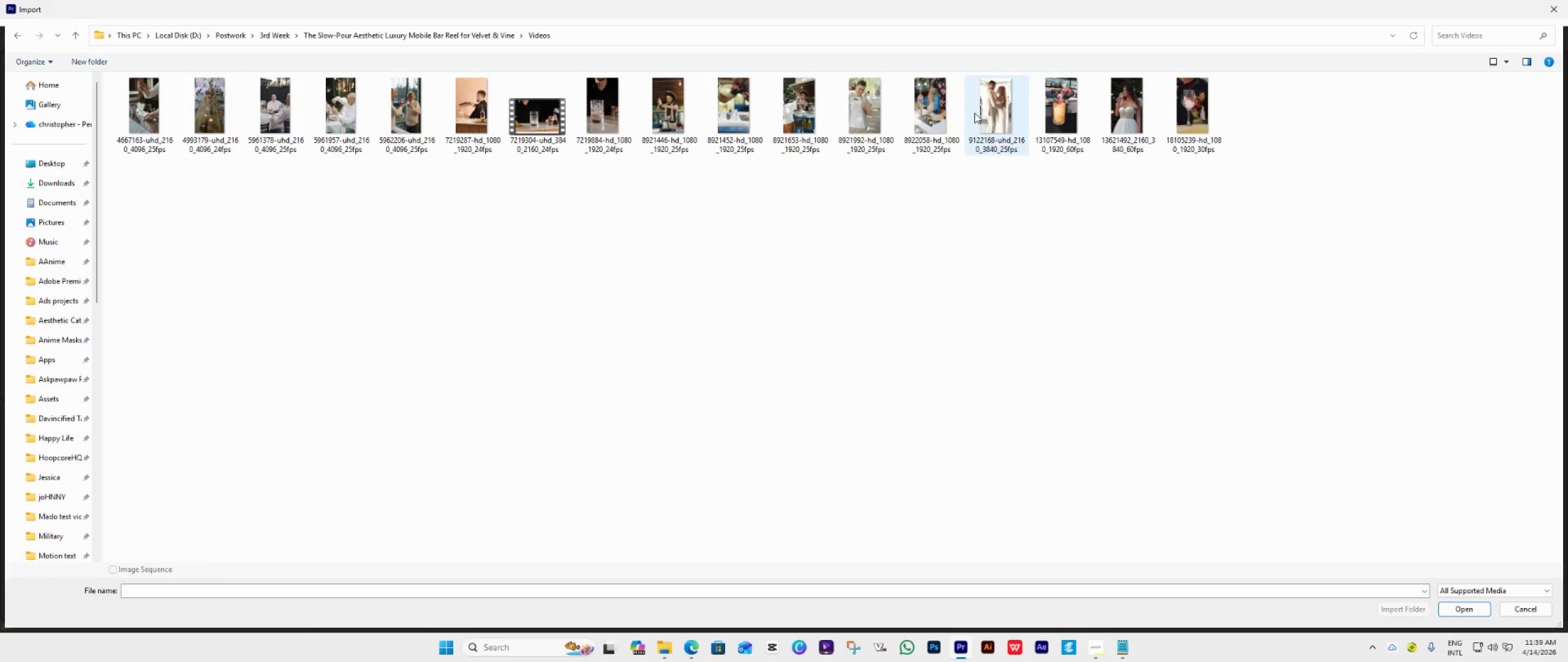 
double_click([480, 112])
 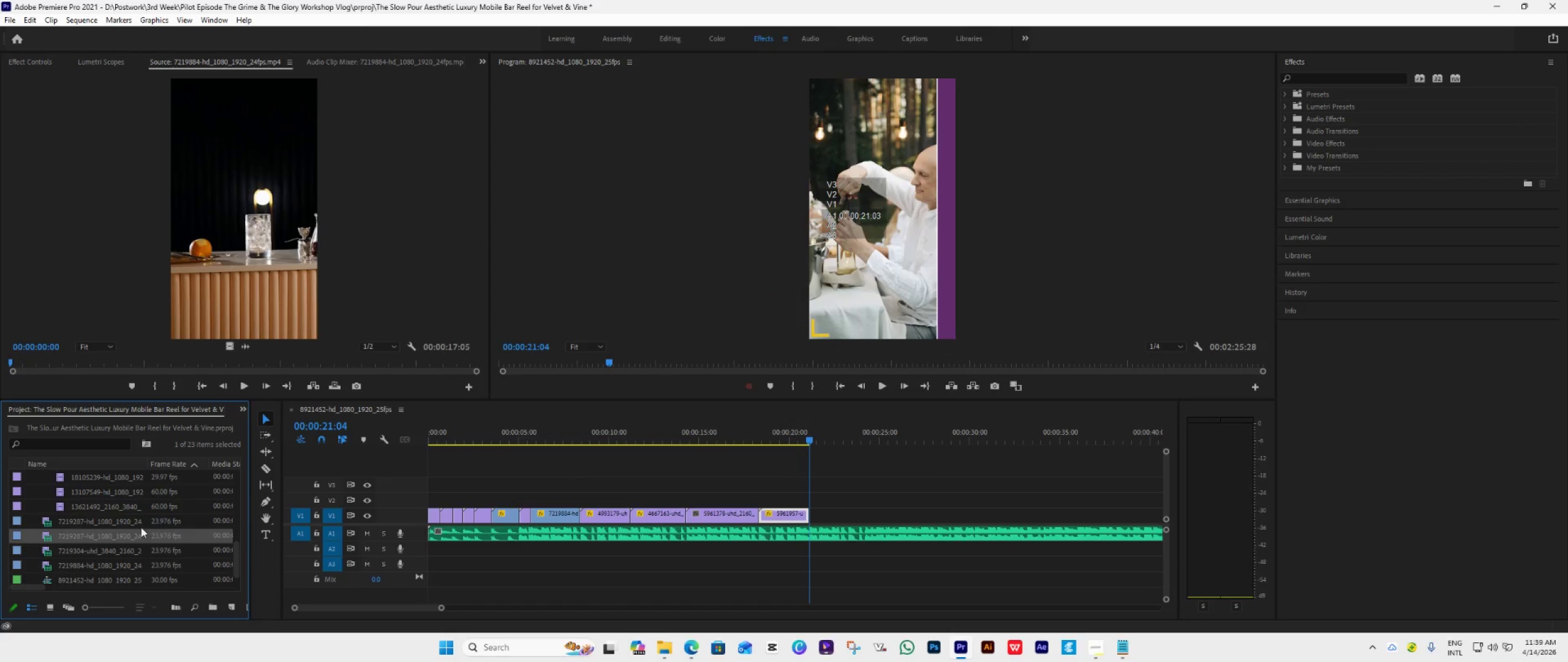 
left_click_drag(start_coordinate=[74, 536], to_coordinate=[812, 563])
 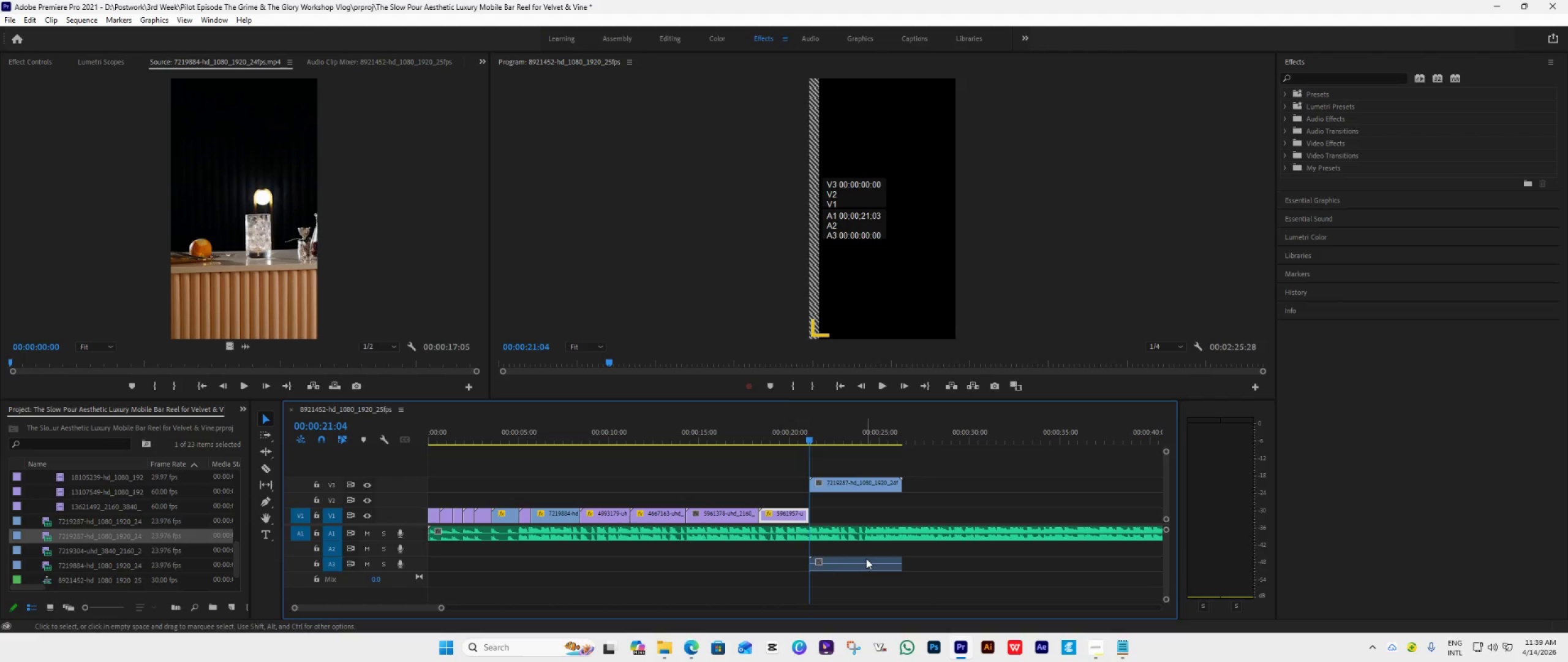 
hold_key(key=AltLeft, duration=0.55)
left_click([866, 558])
 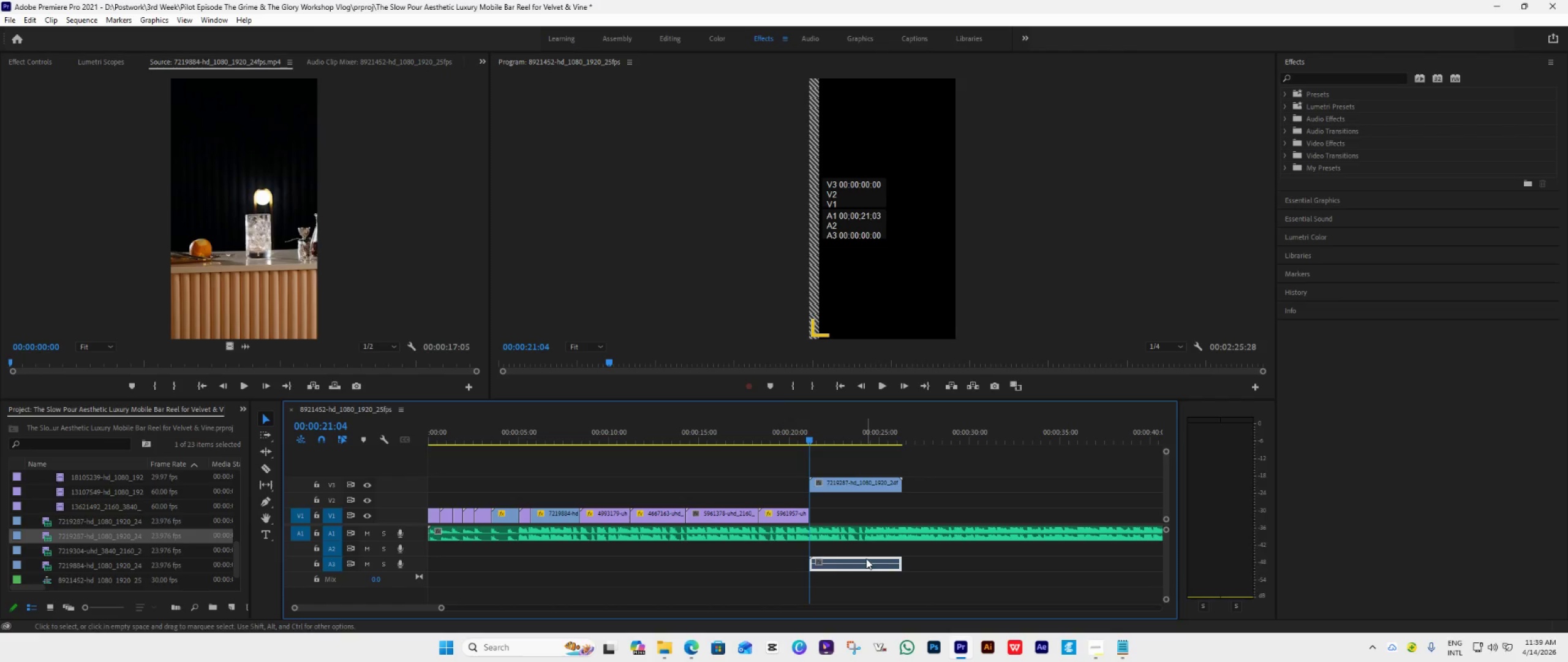 
key(Delete)
 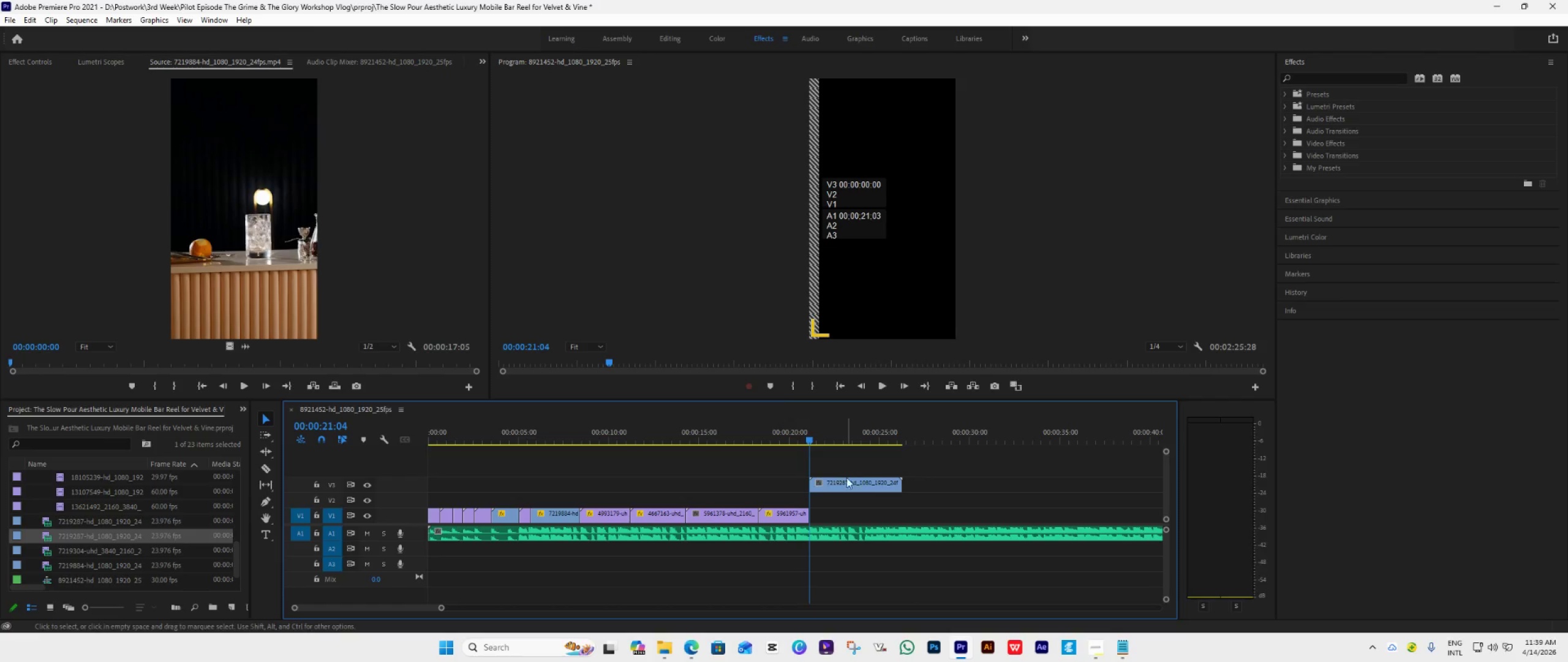 
left_click_drag(start_coordinate=[847, 481], to_coordinate=[843, 511])
 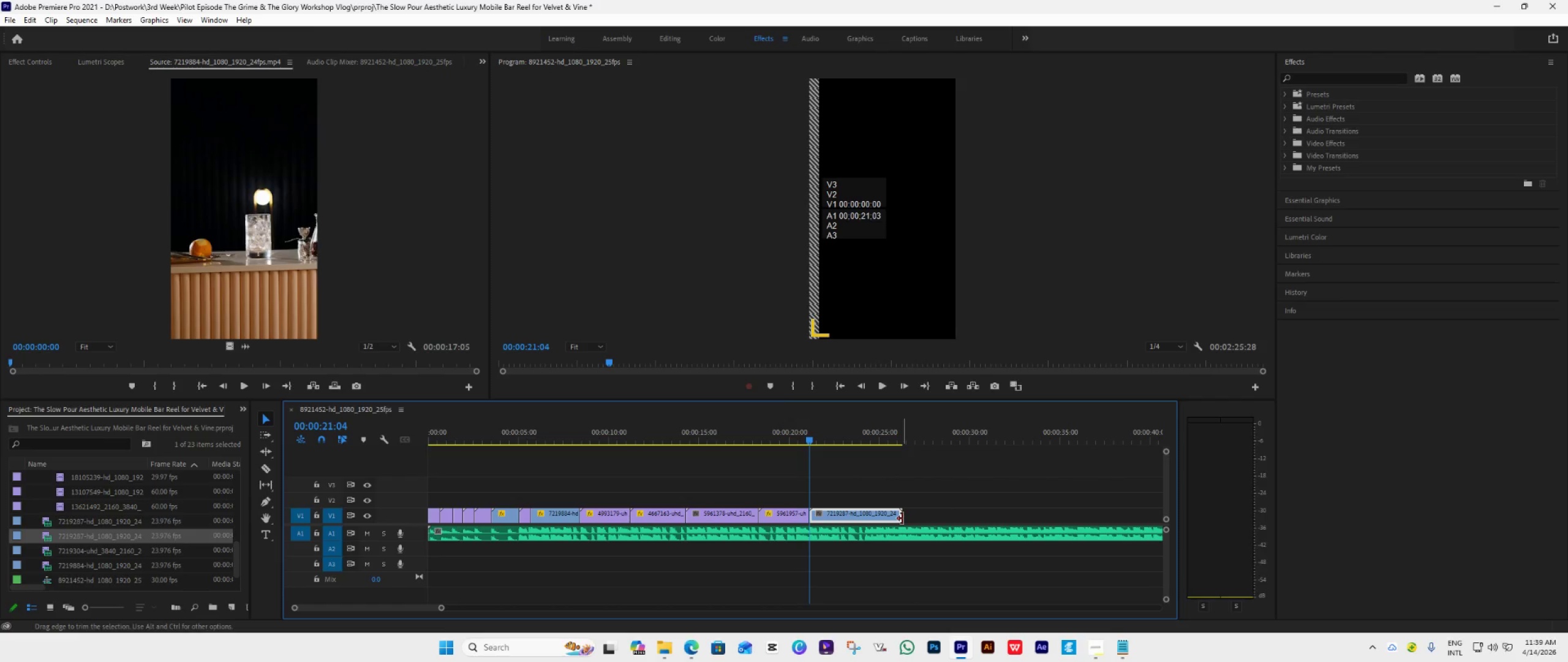 
left_click_drag(start_coordinate=[902, 519], to_coordinate=[861, 554])
 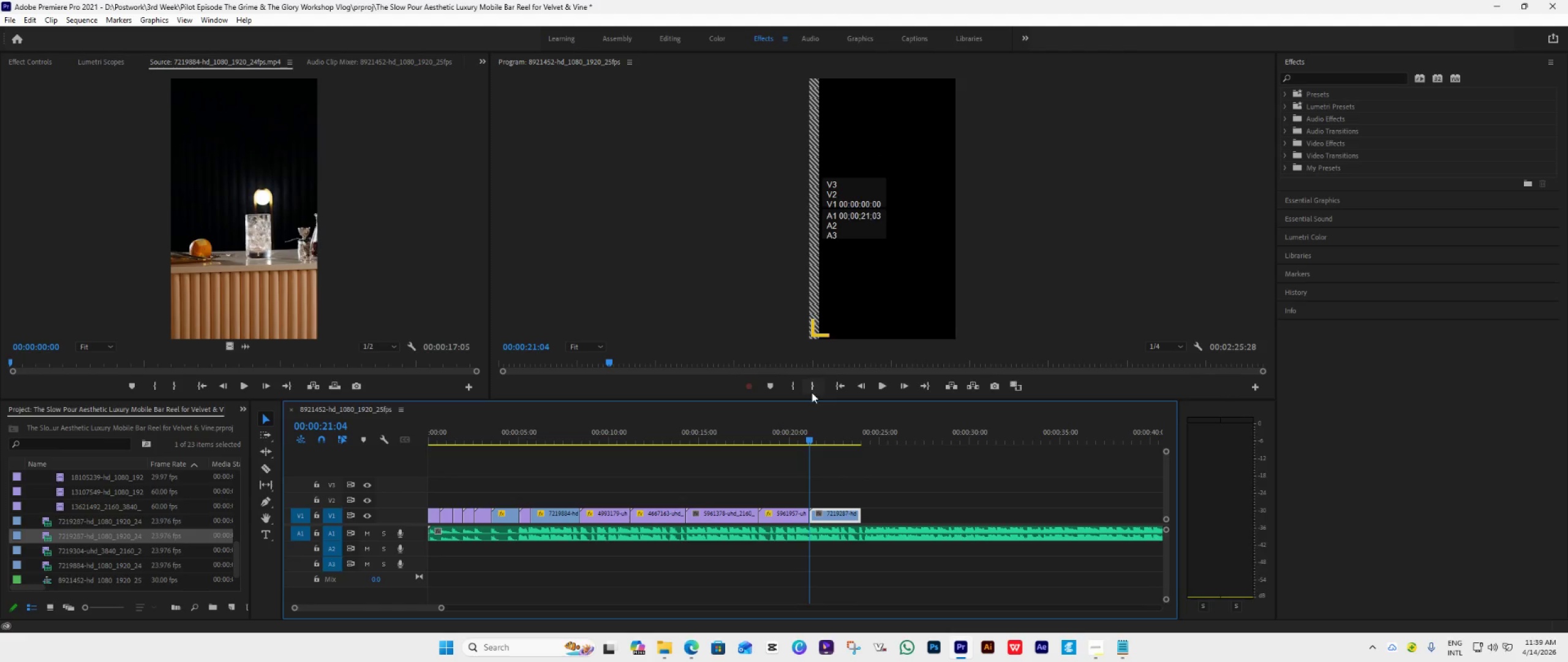 
left_click([838, 384])
 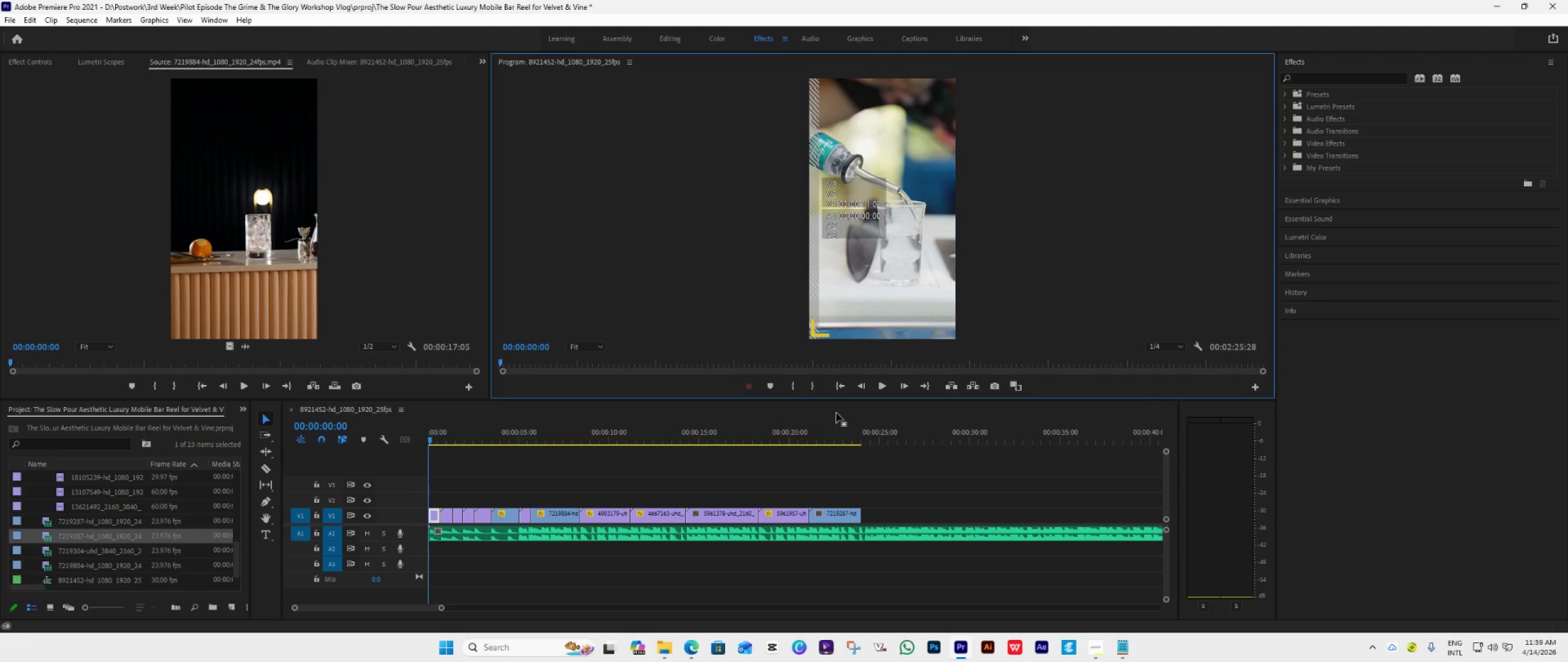 
key(Space)
 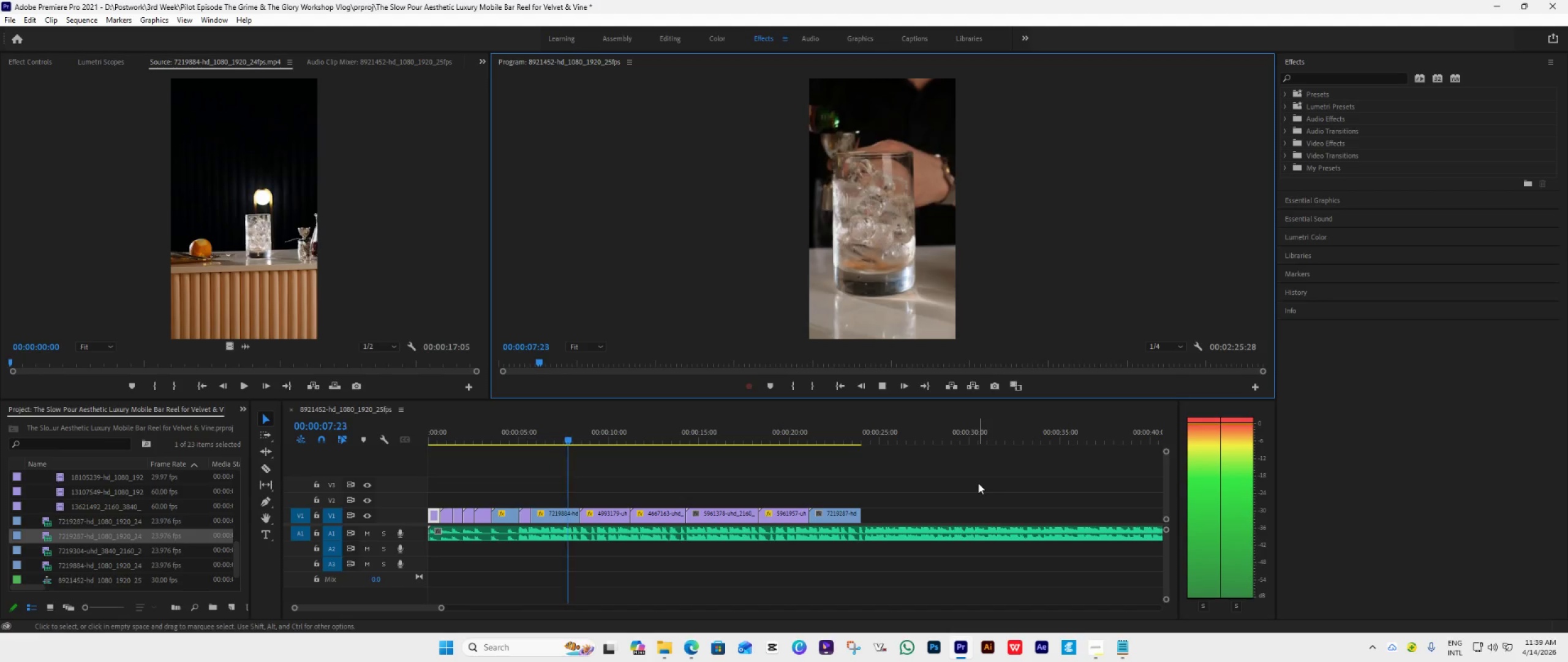 
wait(12.77)
 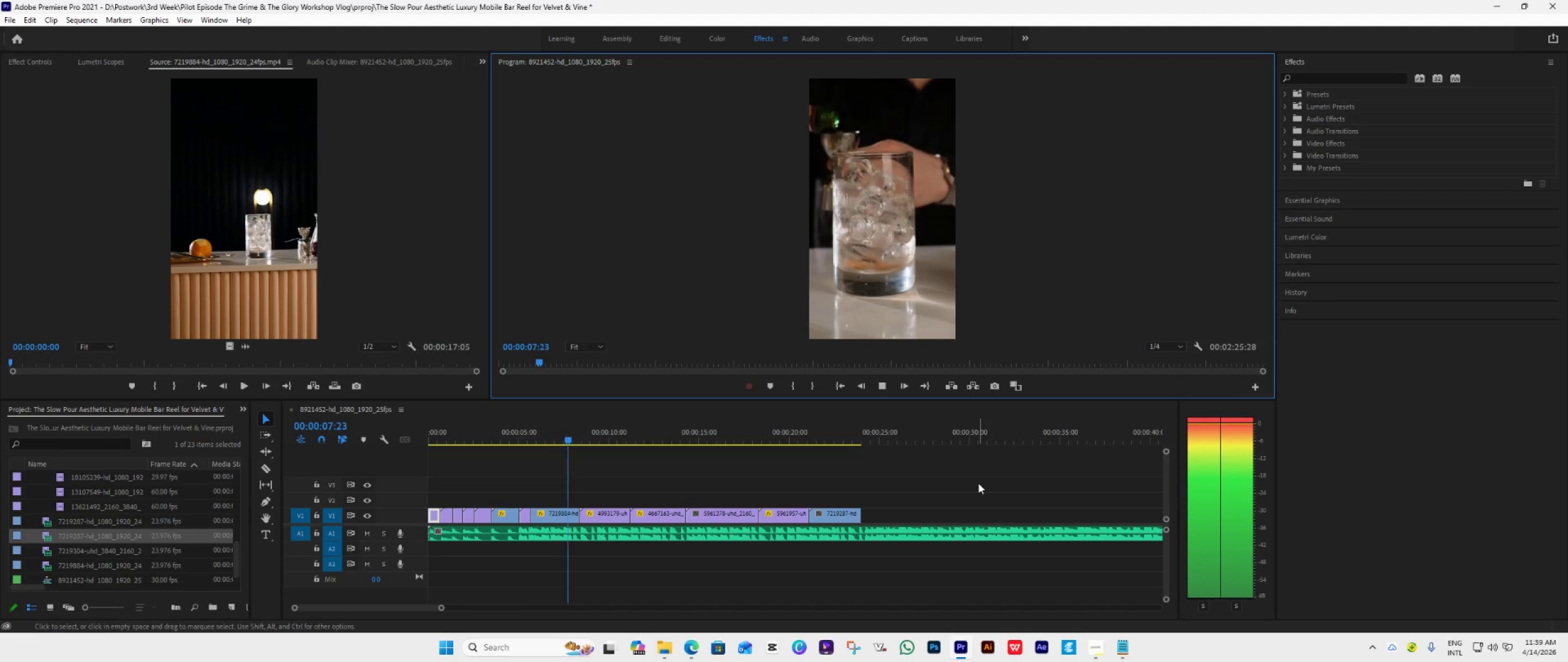 
mouse_move([600, 314])
 